 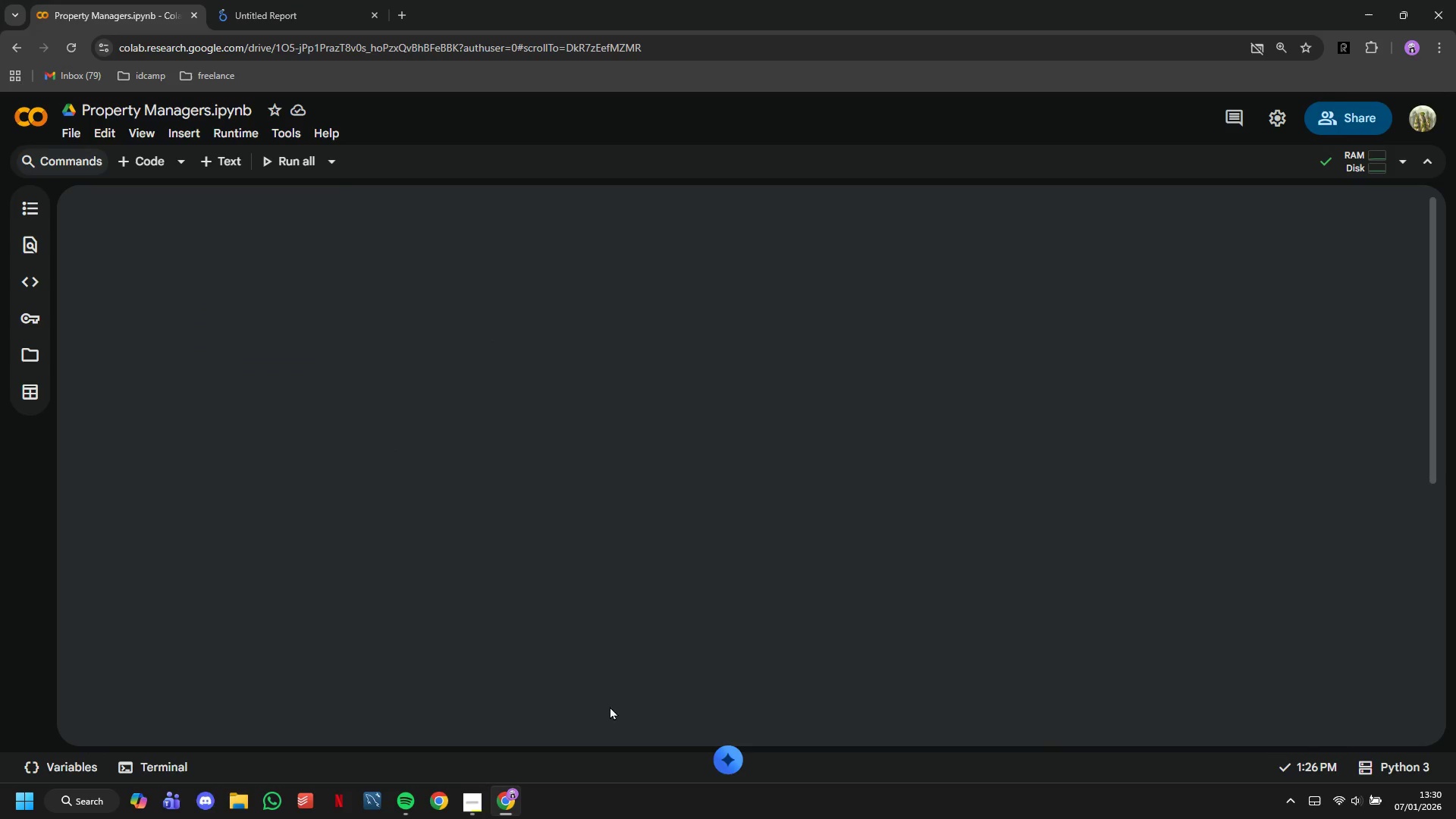 
left_click([206, 169])
 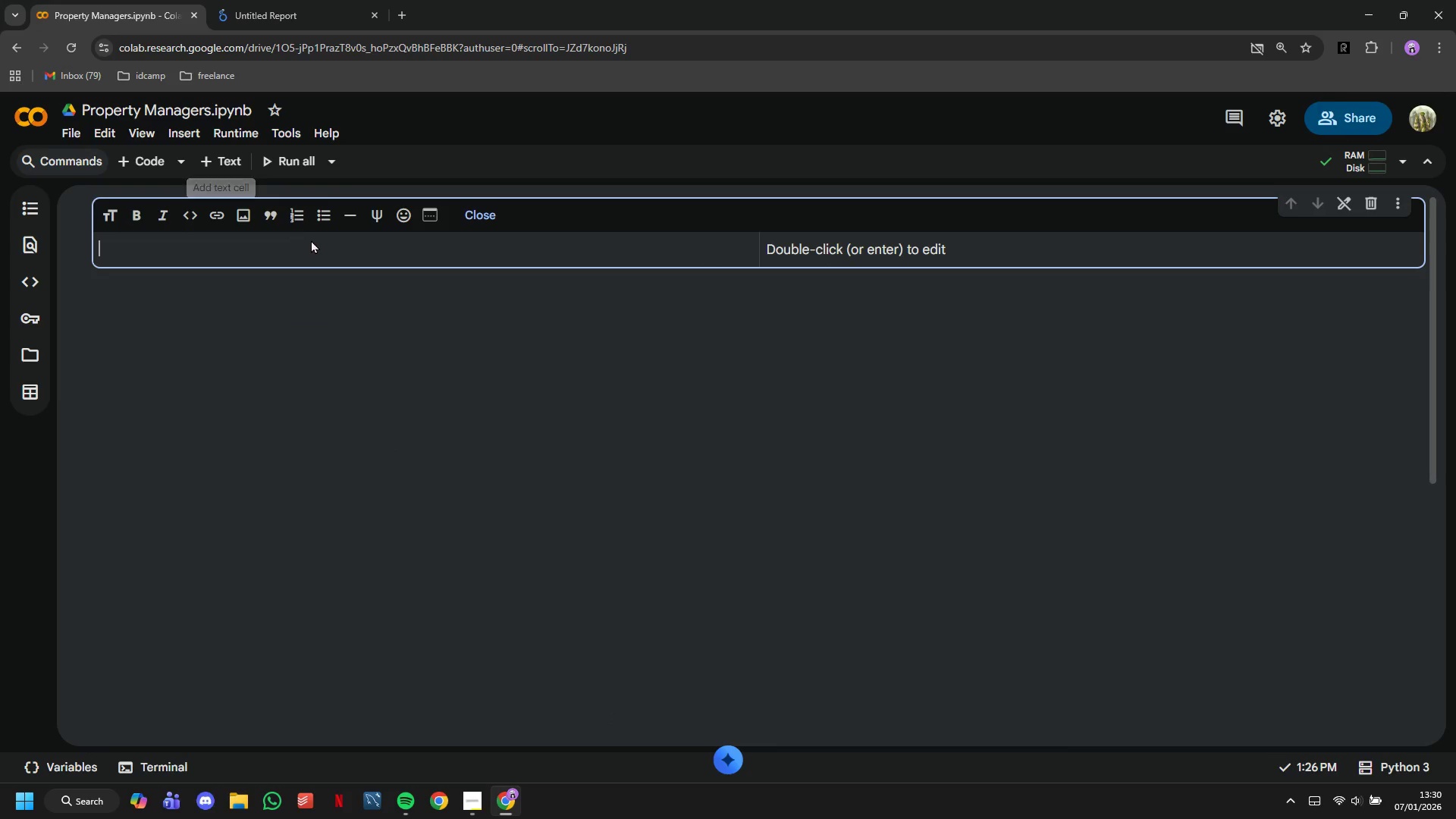 
type(StaySinc )
 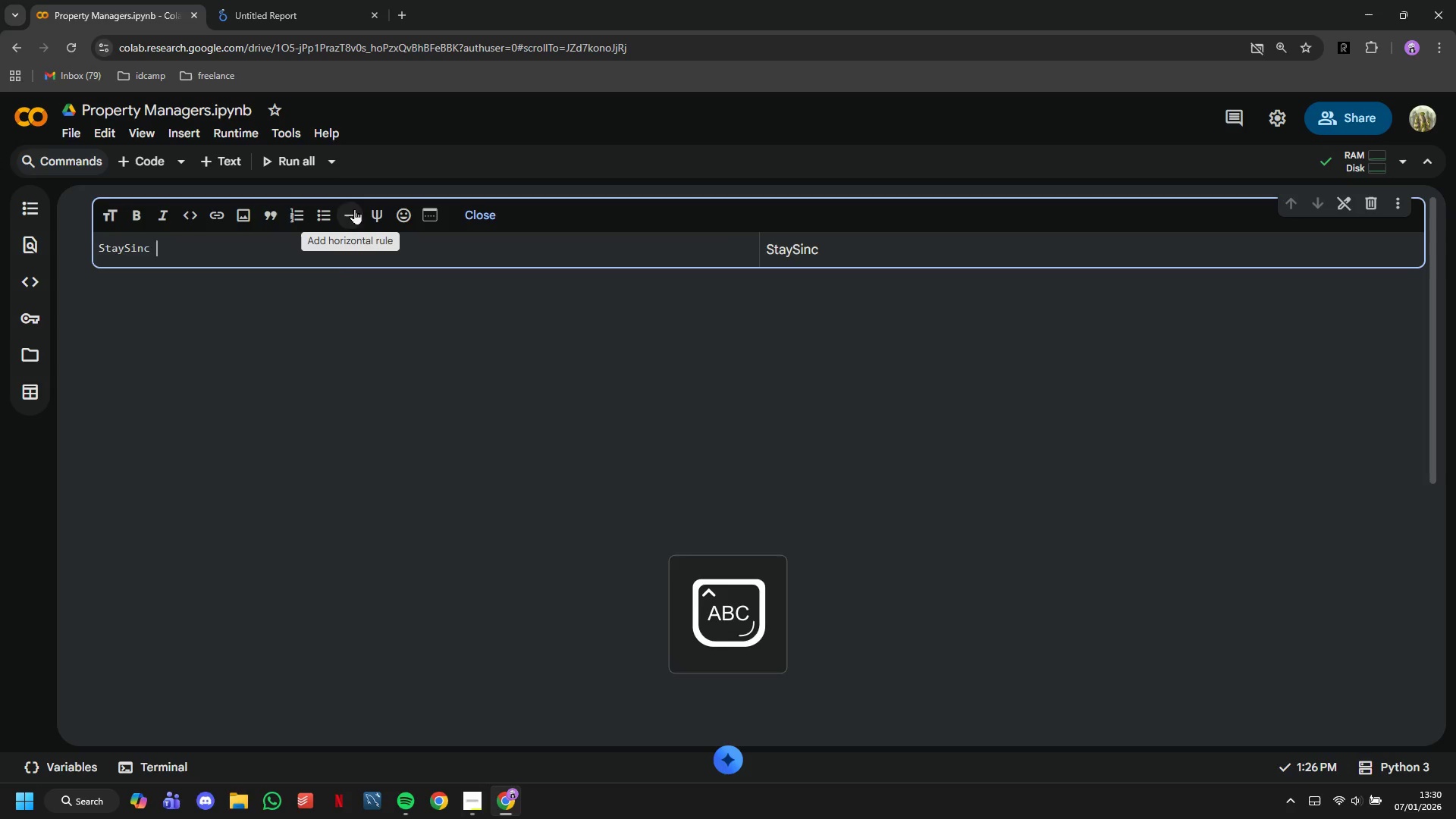 
type(Property Management Analytics)
 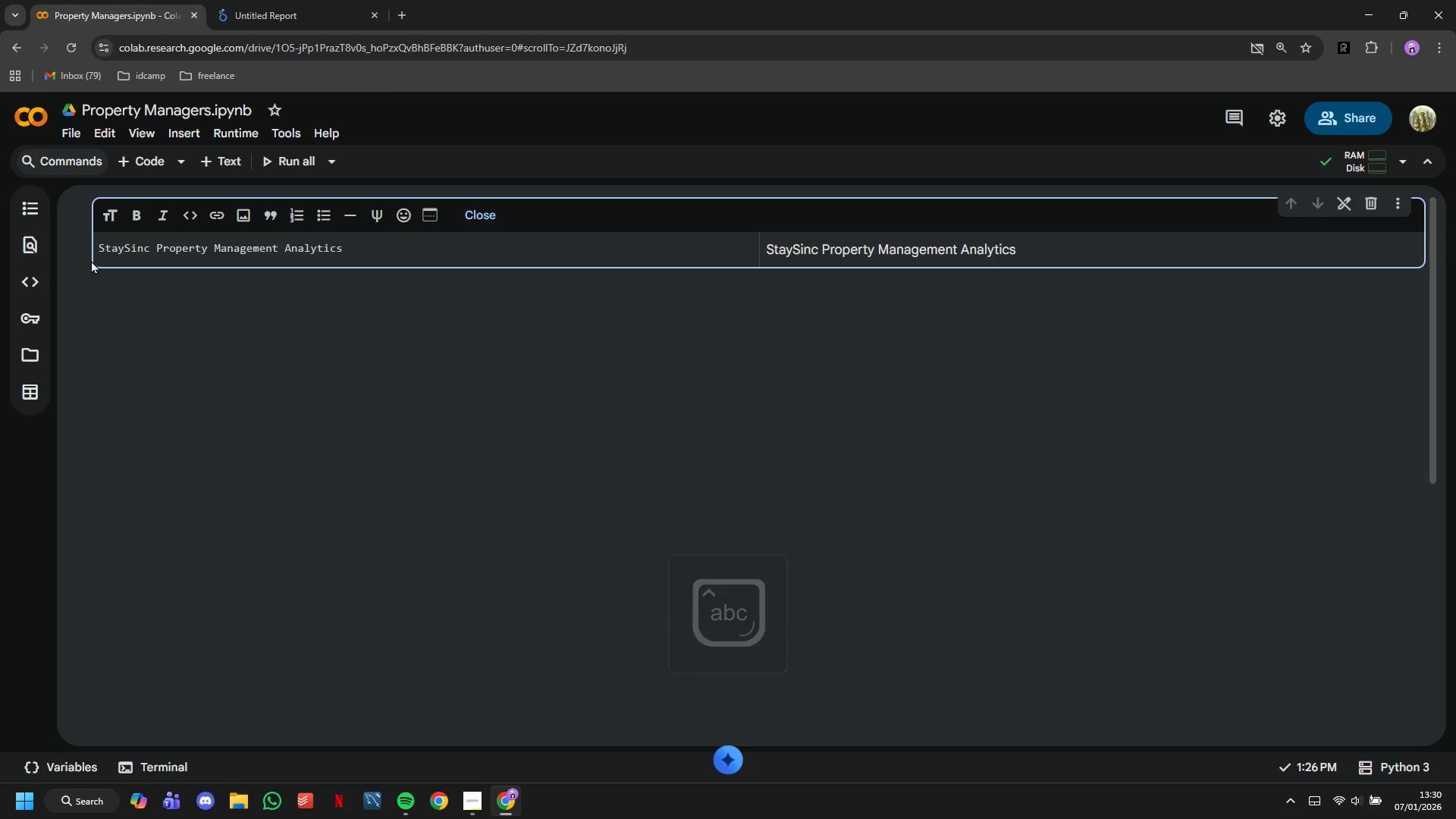 
left_click([97, 246])
 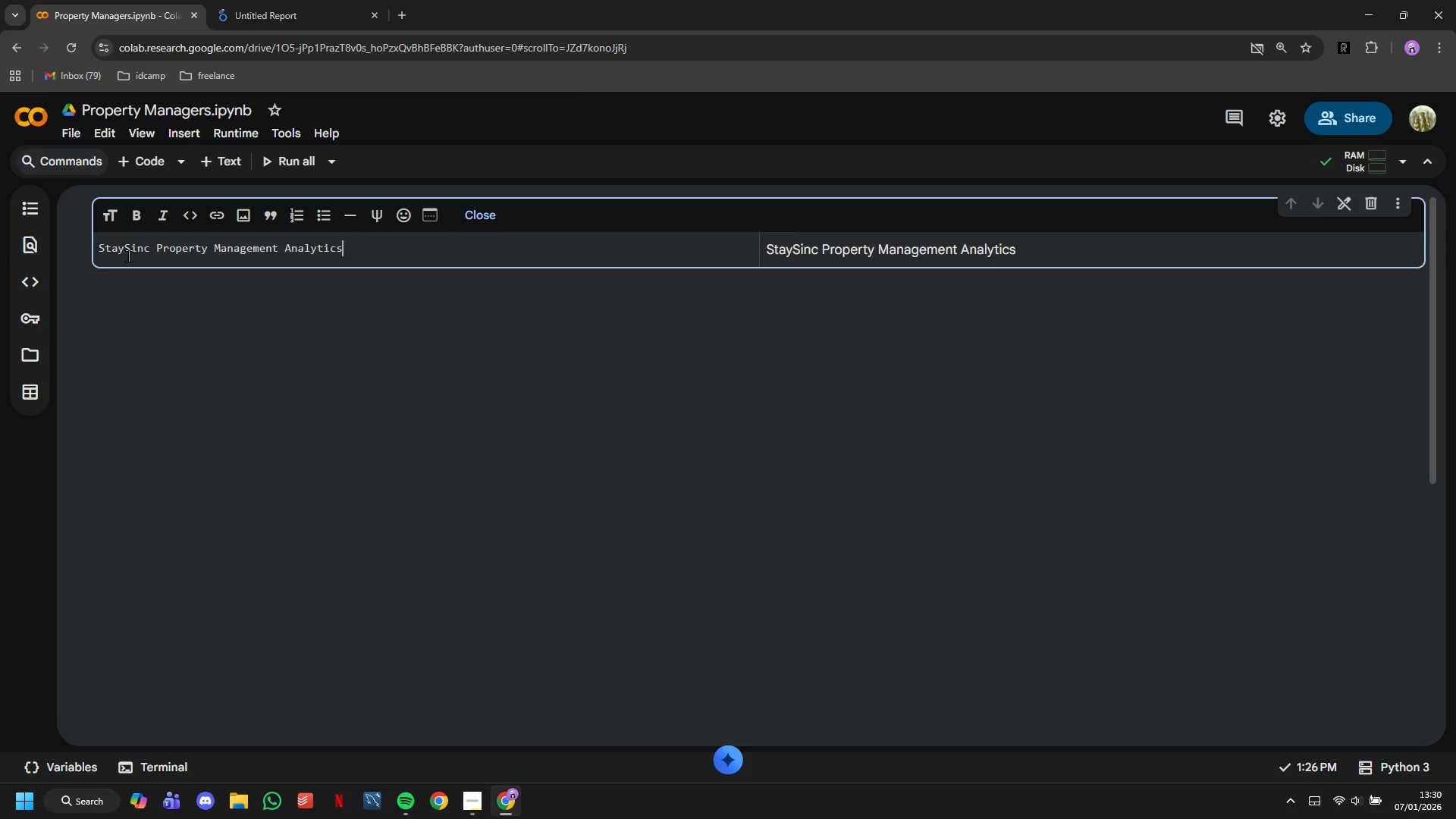 
left_click([128, 256])
 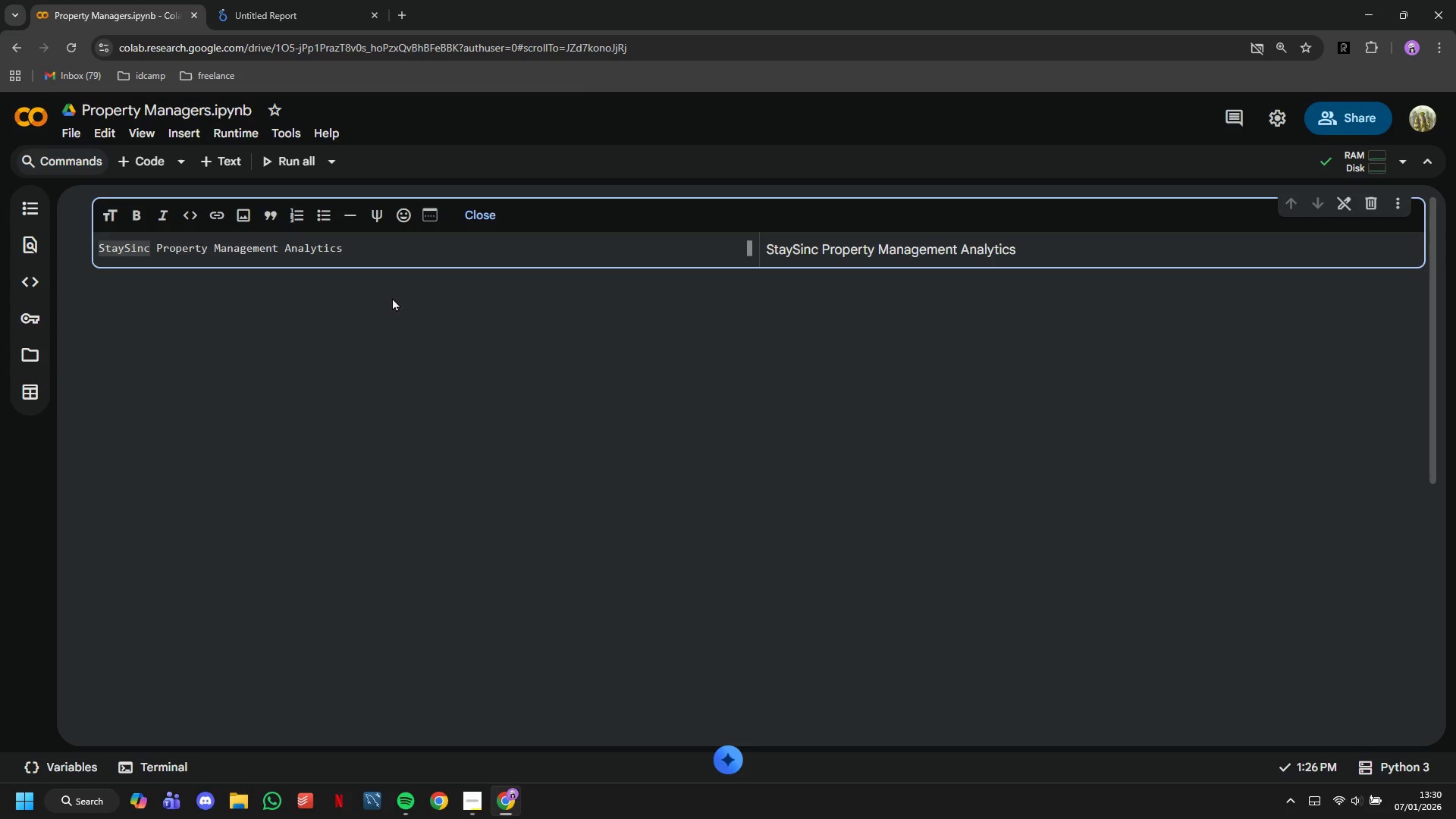 
hold_key(key=ArrowLeft, duration=0.69)
 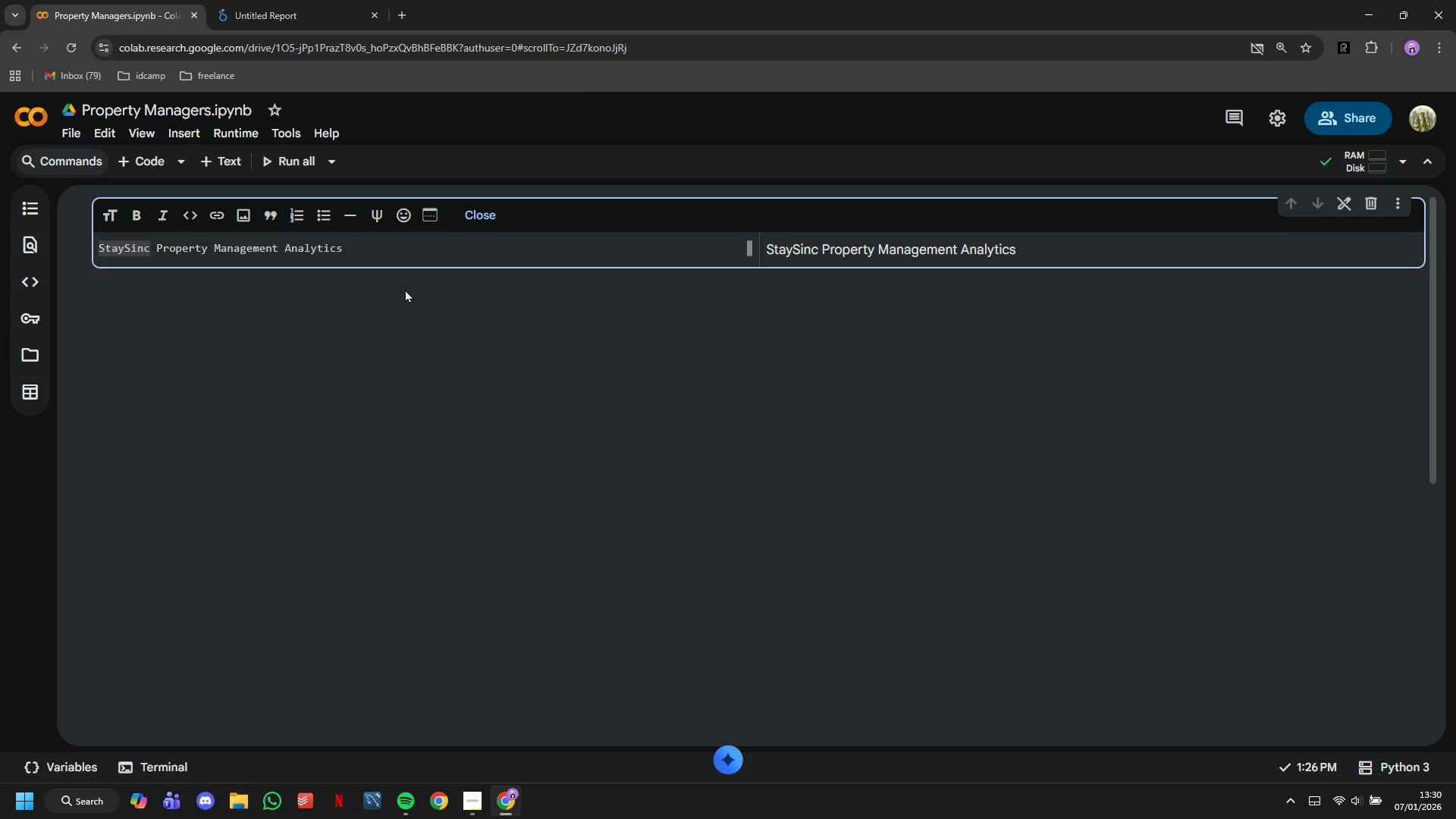 
hold_key(key=ArrowLeft, duration=2.62)
 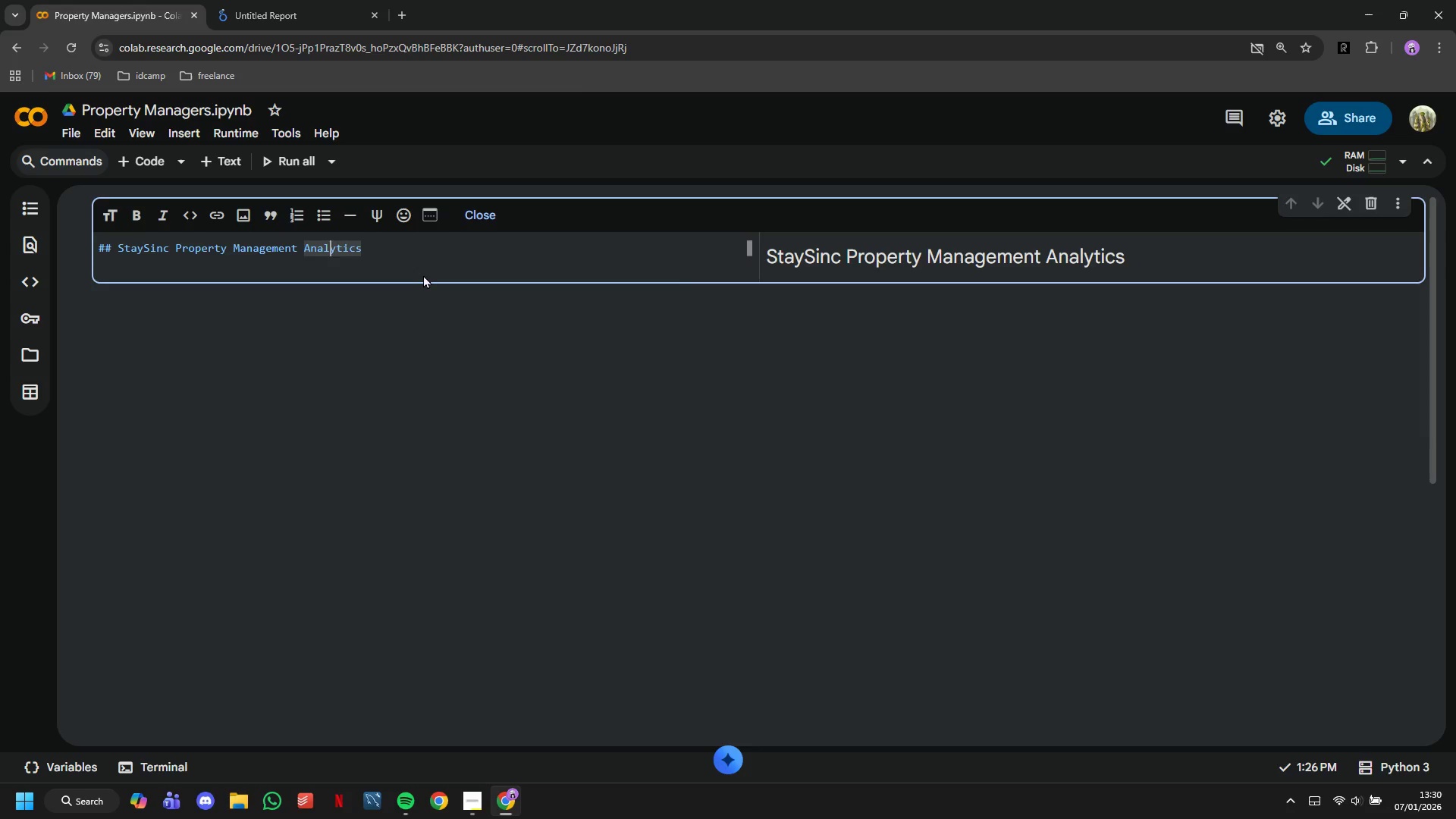 
hold_key(key=3, duration=0.44)
 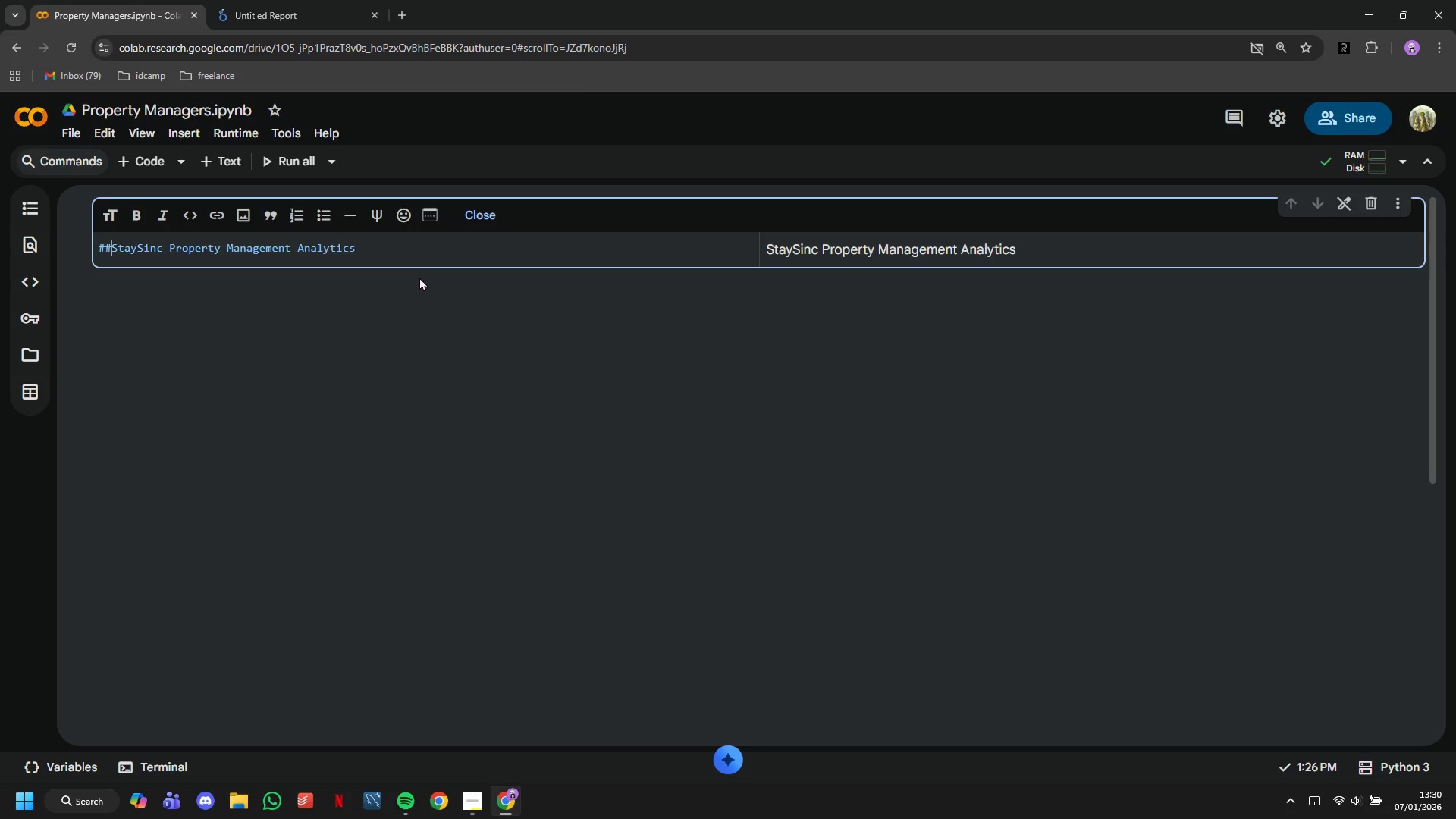 
key(Shift+3)
 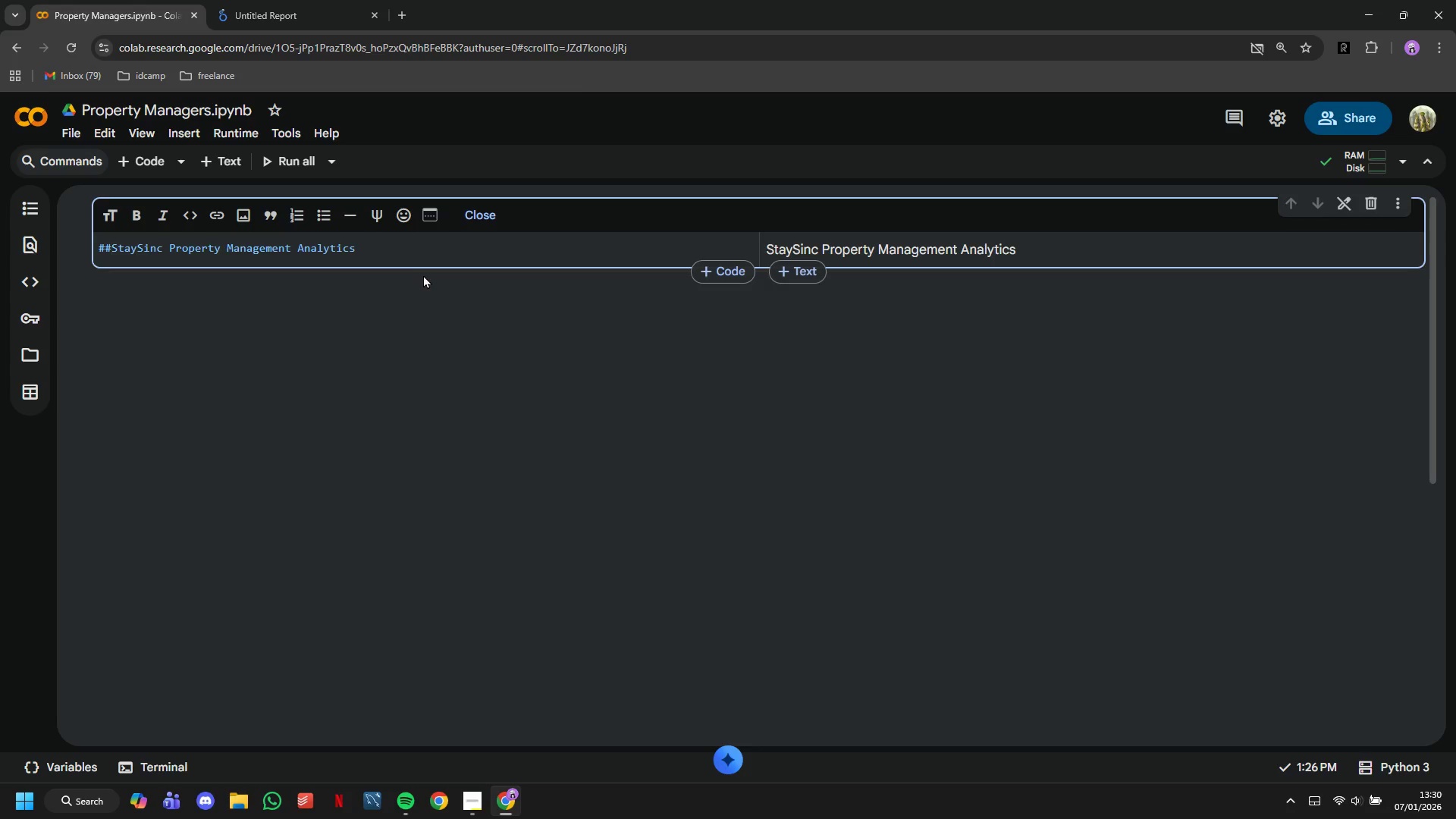 
key(Space)
 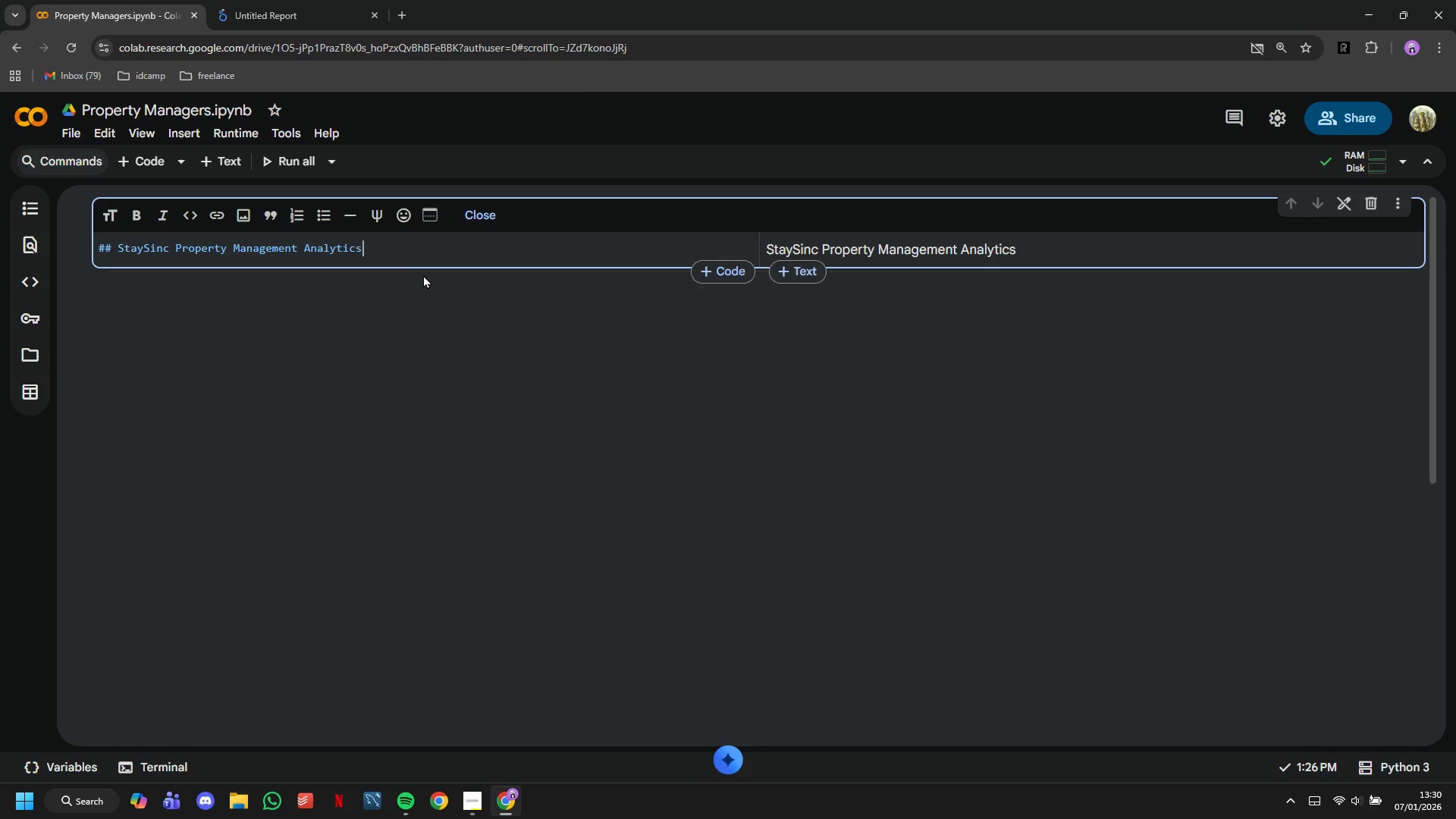 
key(ArrowDown)
 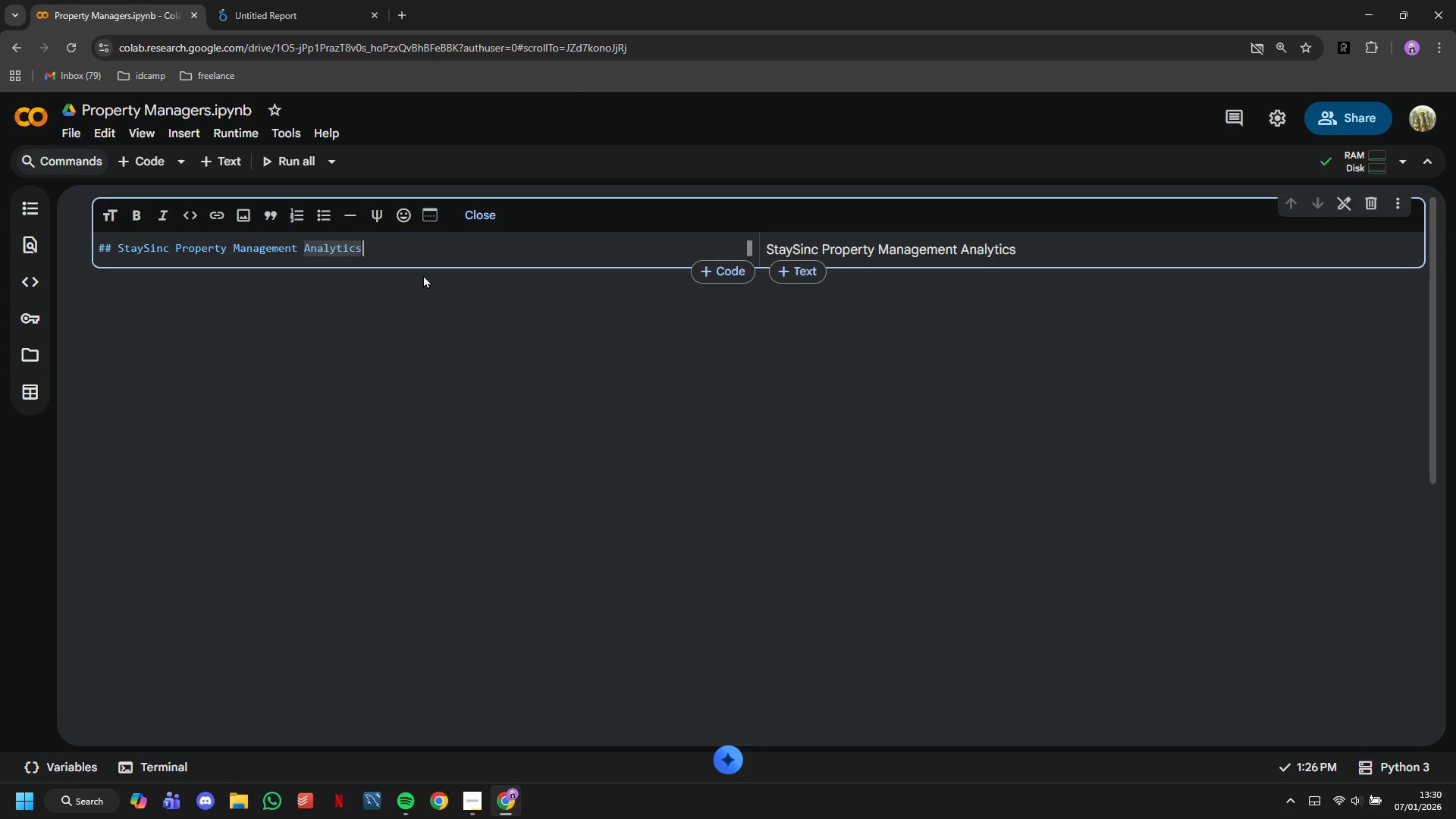 
hold_key(key=ArrowLeft, duration=1.5)
 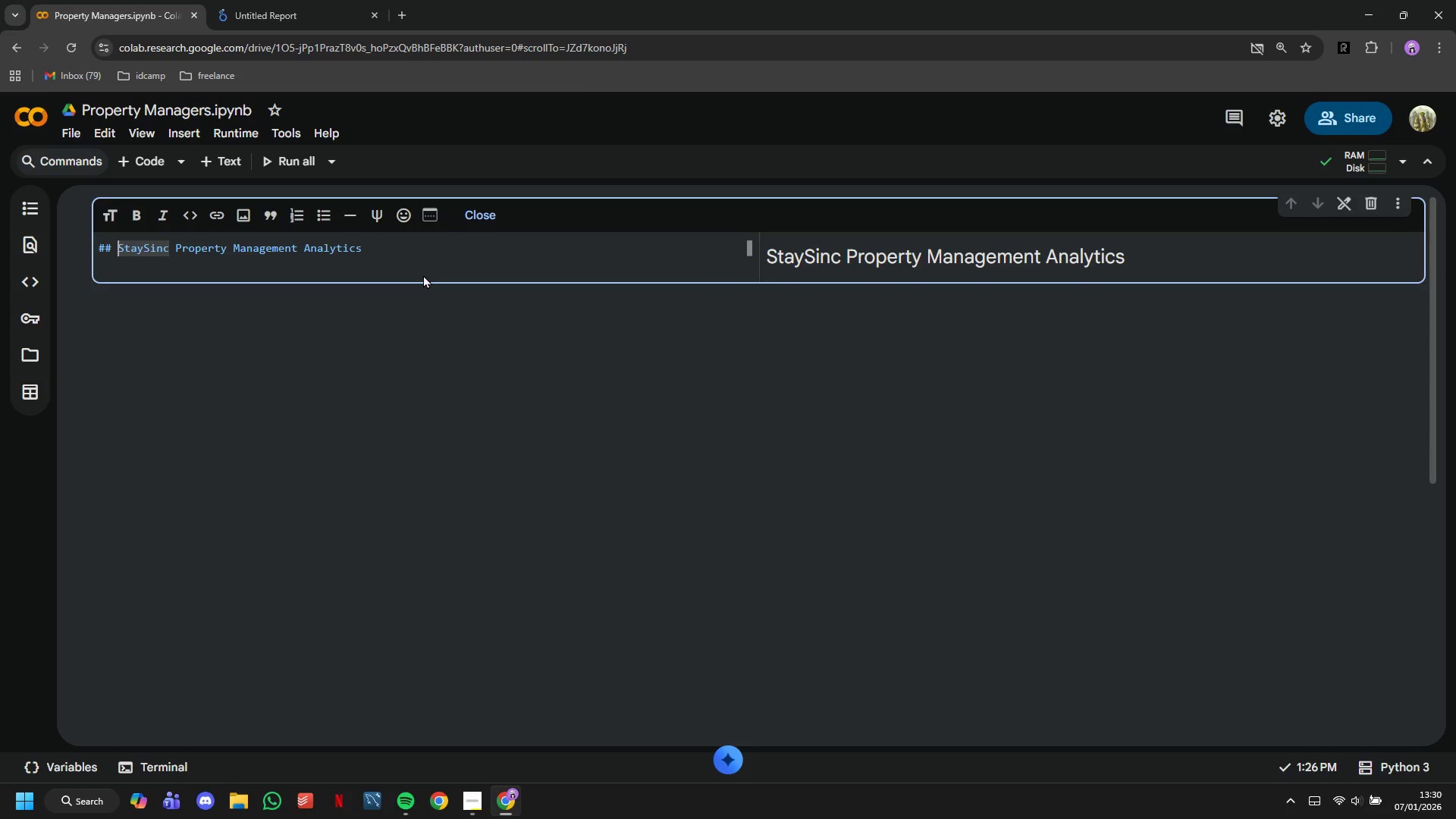 
key(ArrowLeft)
 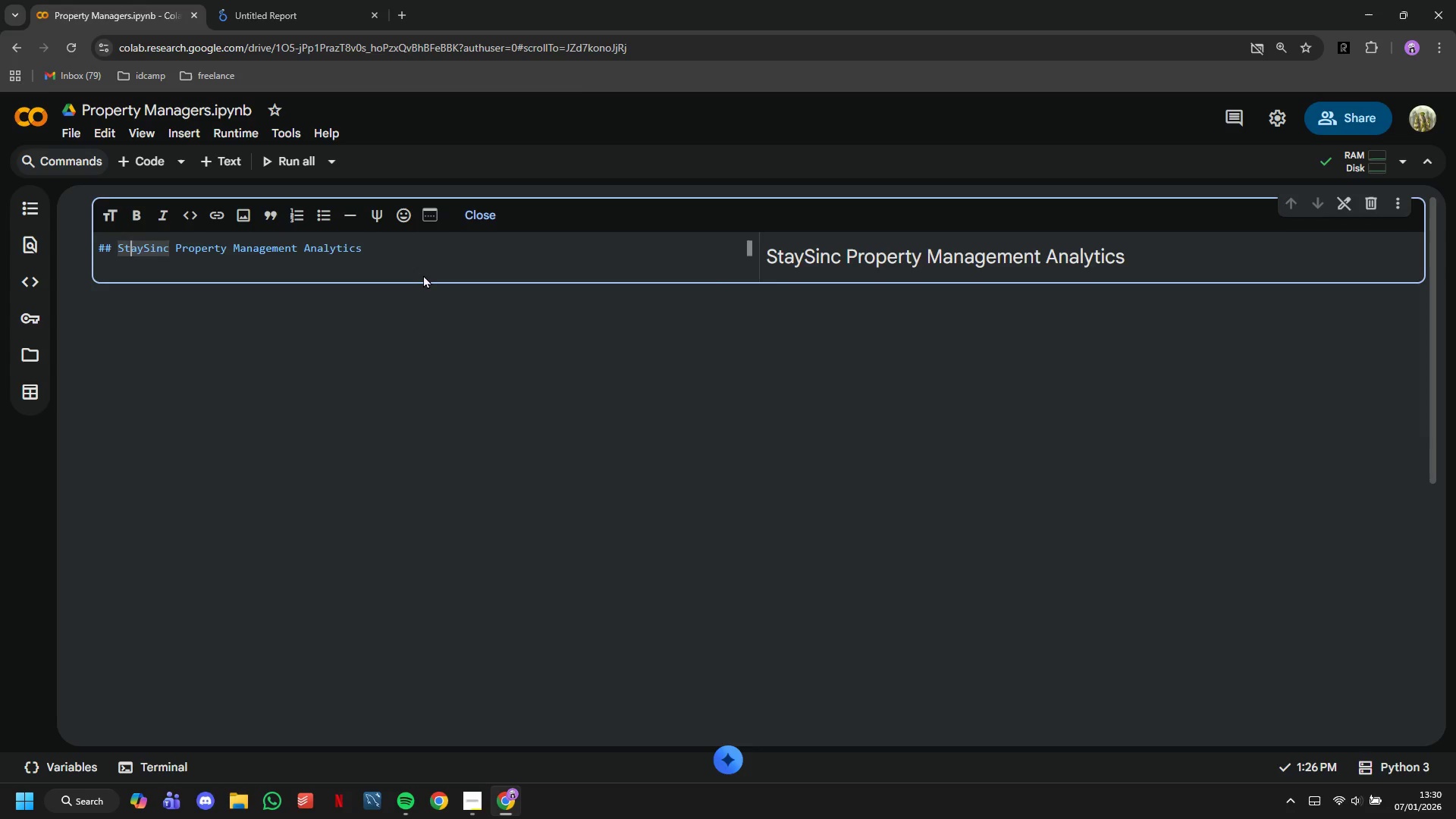 
key(ArrowLeft)
 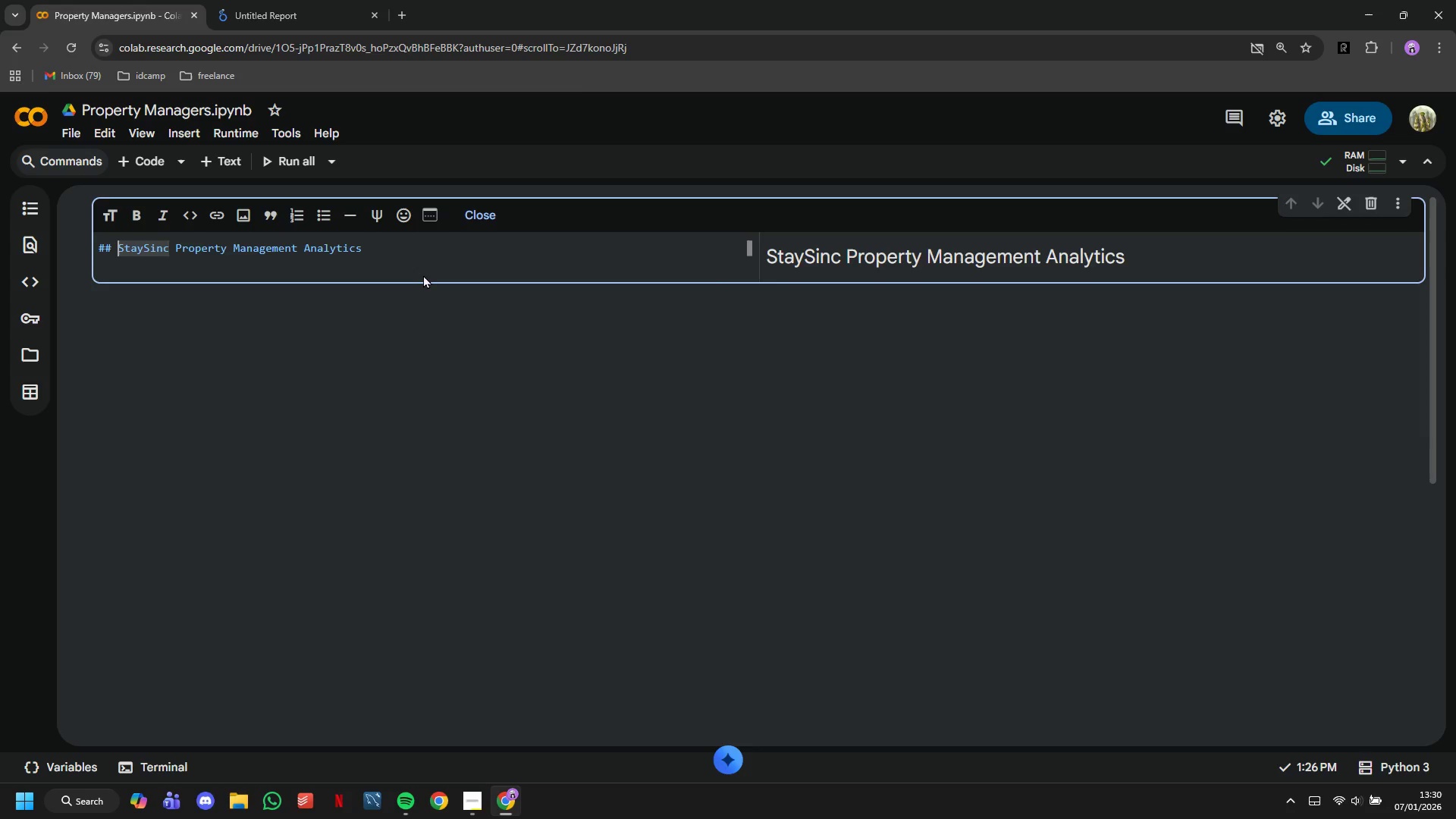 
key(ArrowLeft)
 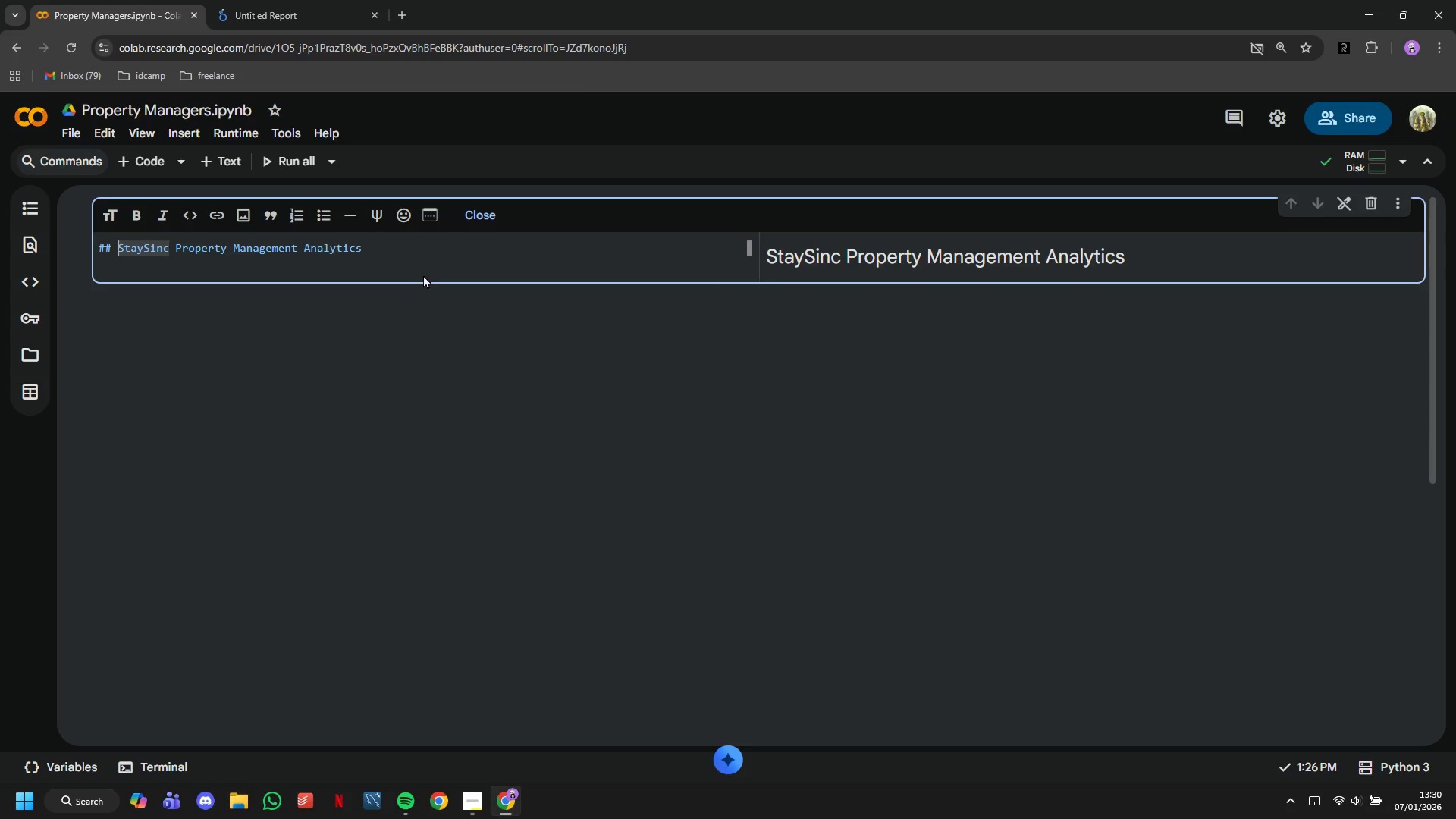 
key(ArrowLeft)
 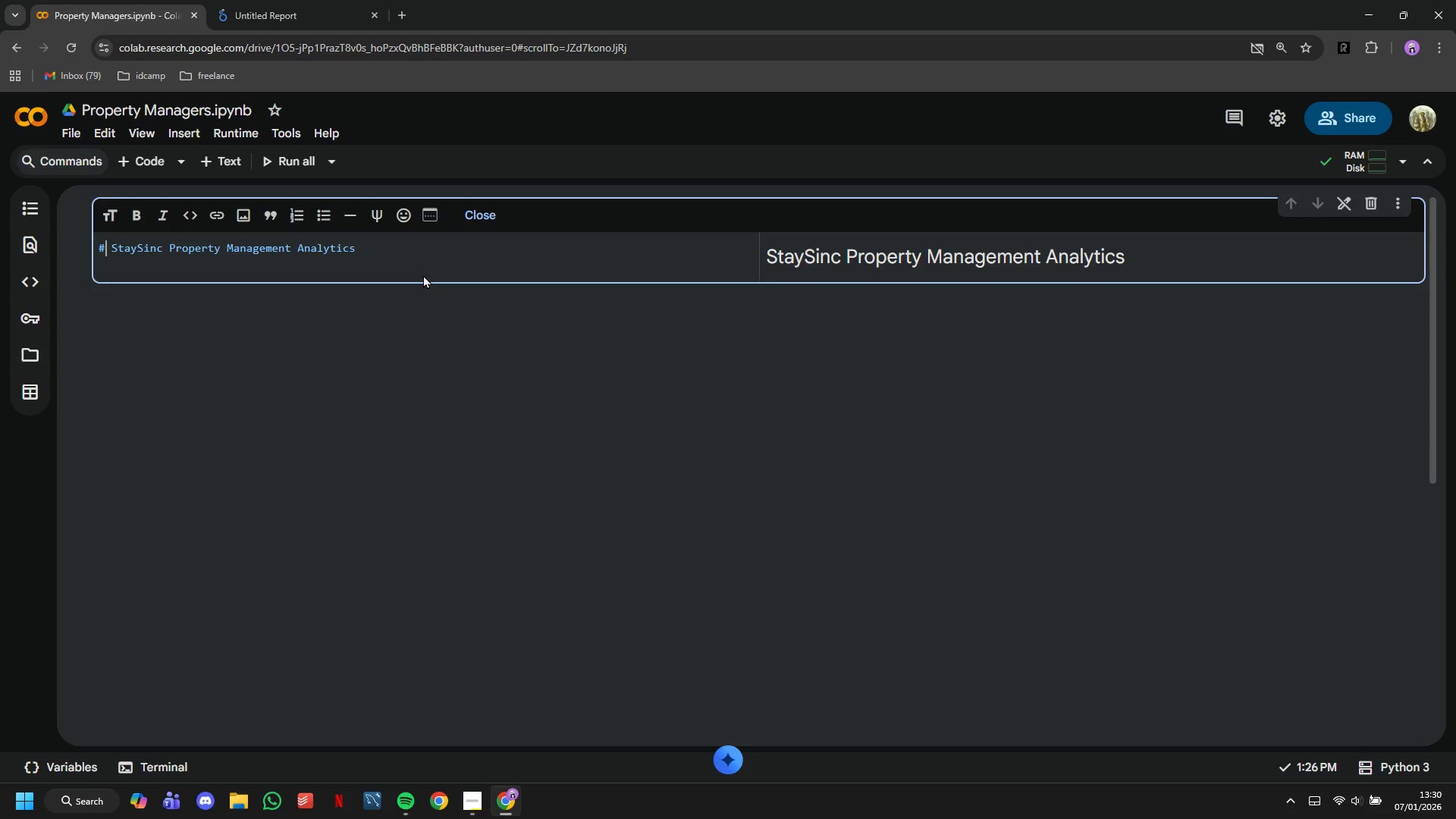 
key(Backspace)
 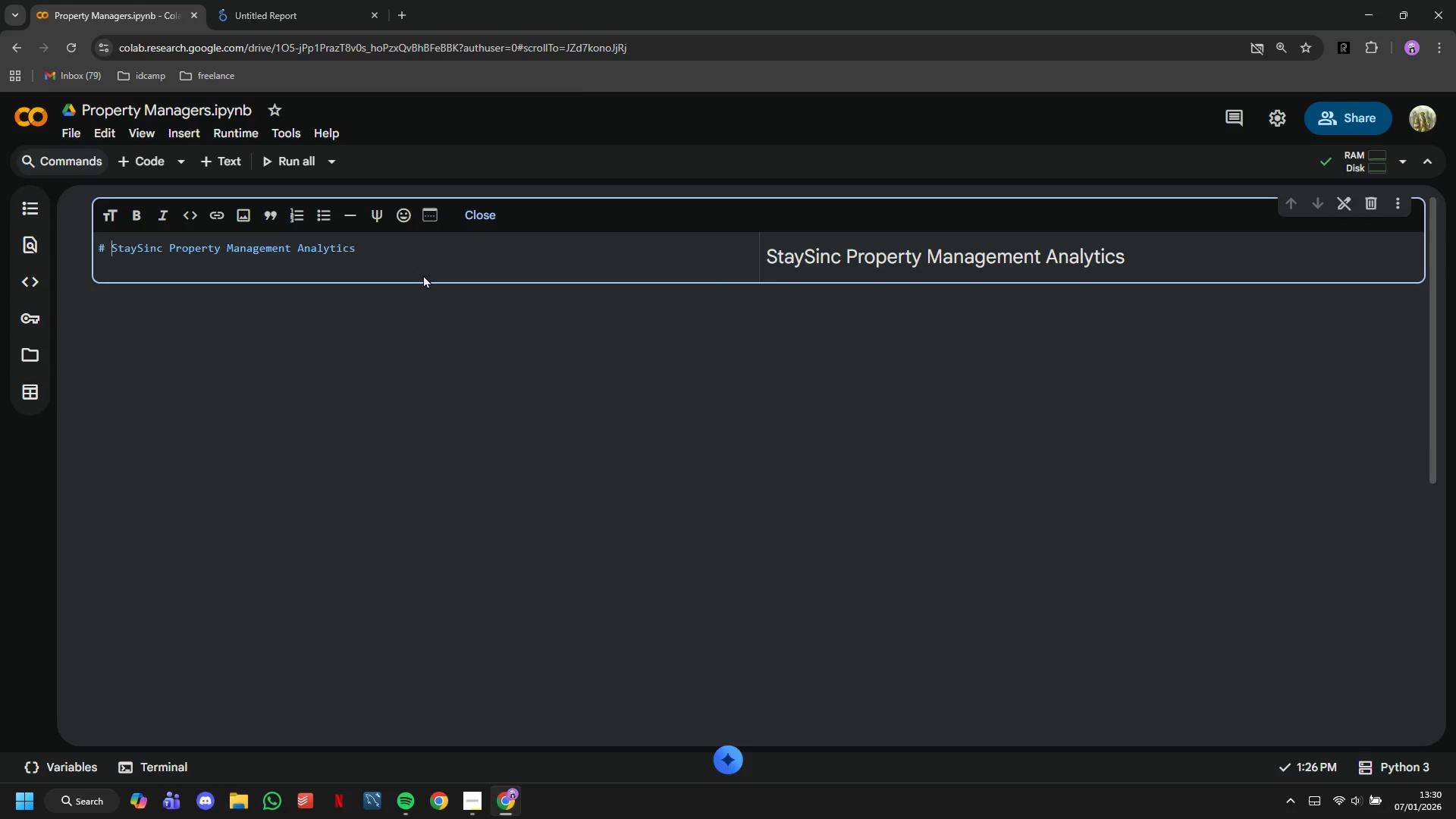 
hold_key(key=ArrowRight, duration=1.5)
 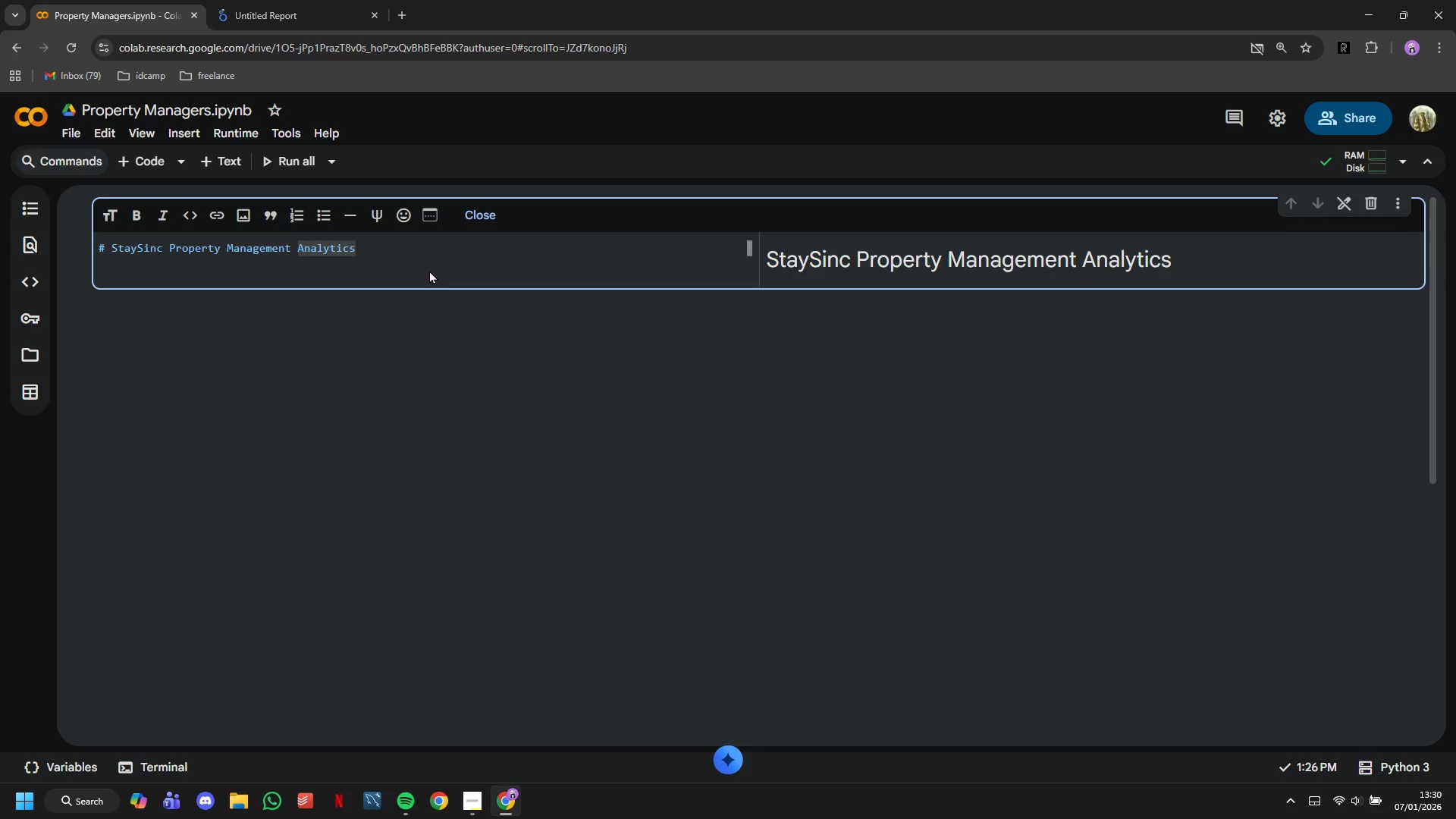 
hold_key(key=ArrowRight, duration=0.64)
 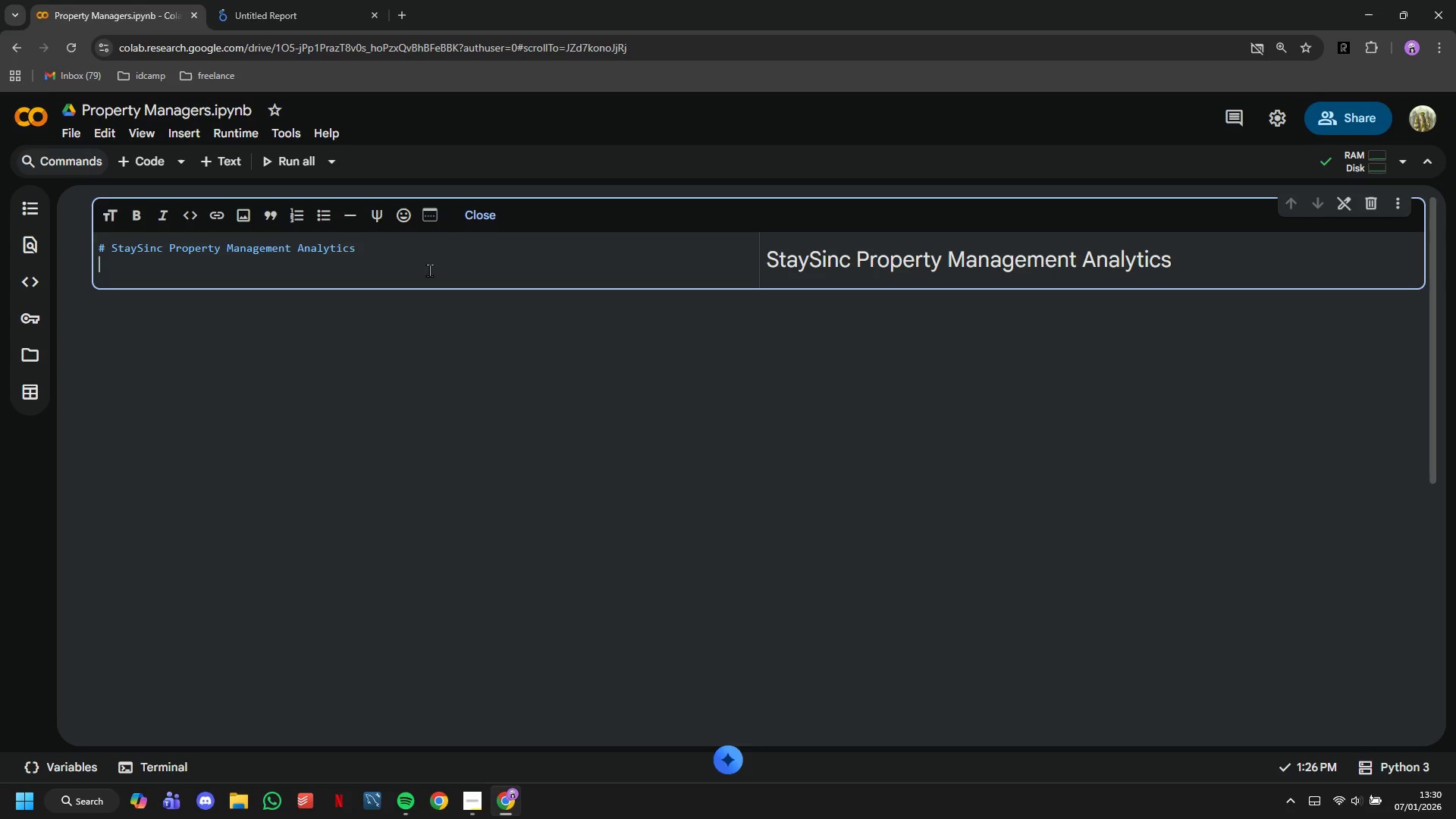 
key(Enter)
 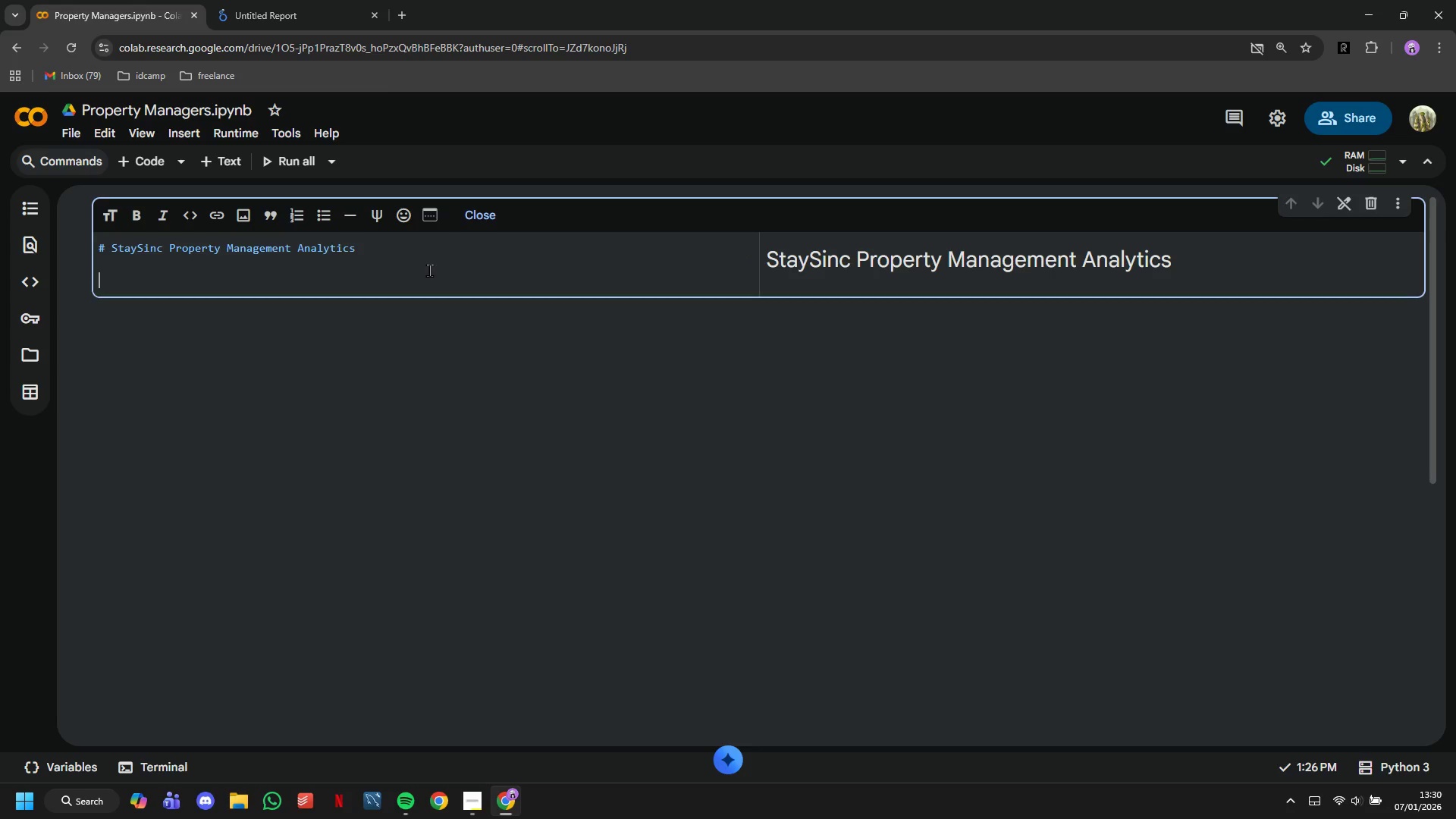 
key(Enter)
 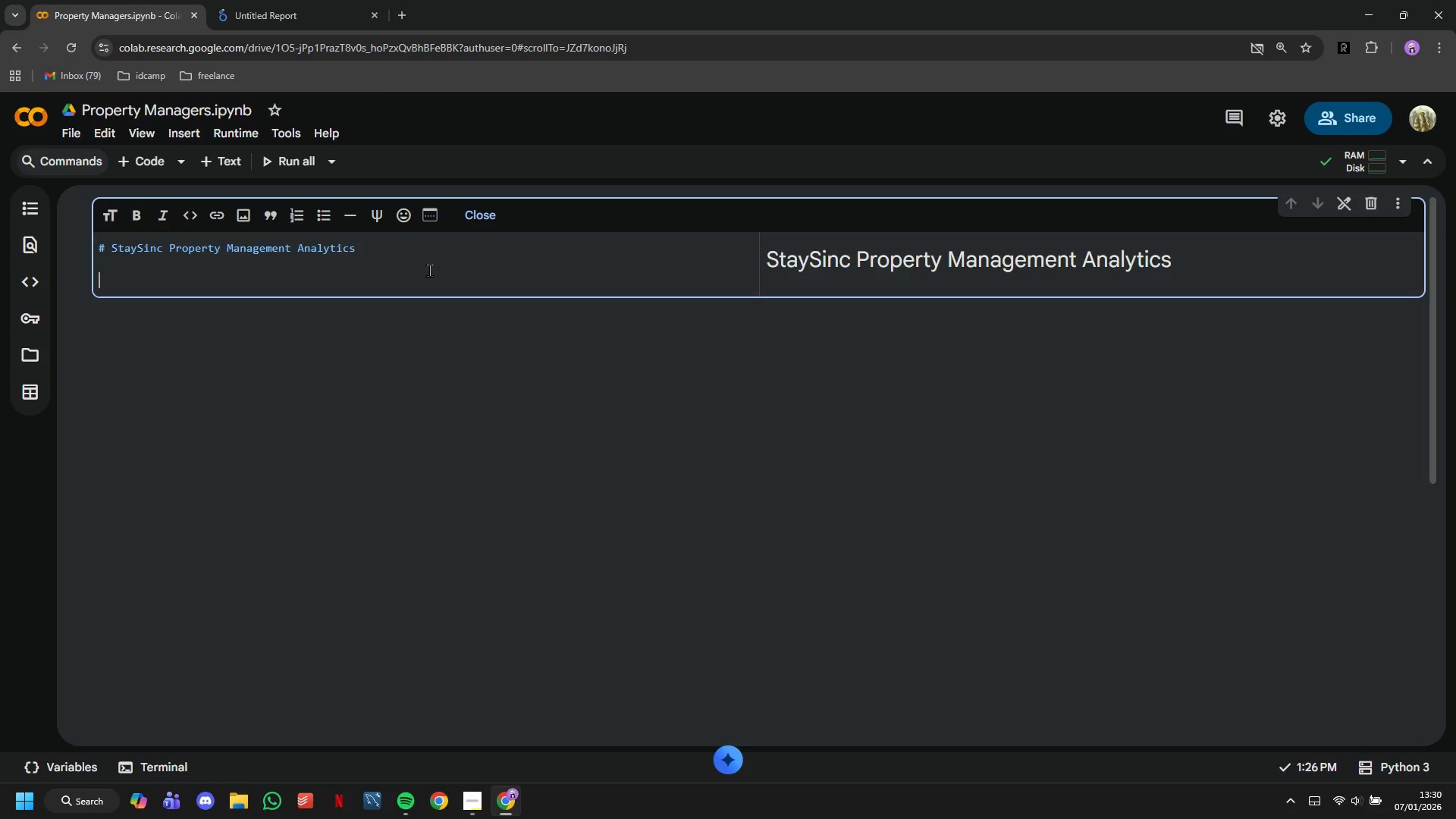 
type(## Booking Performance Analysis)
 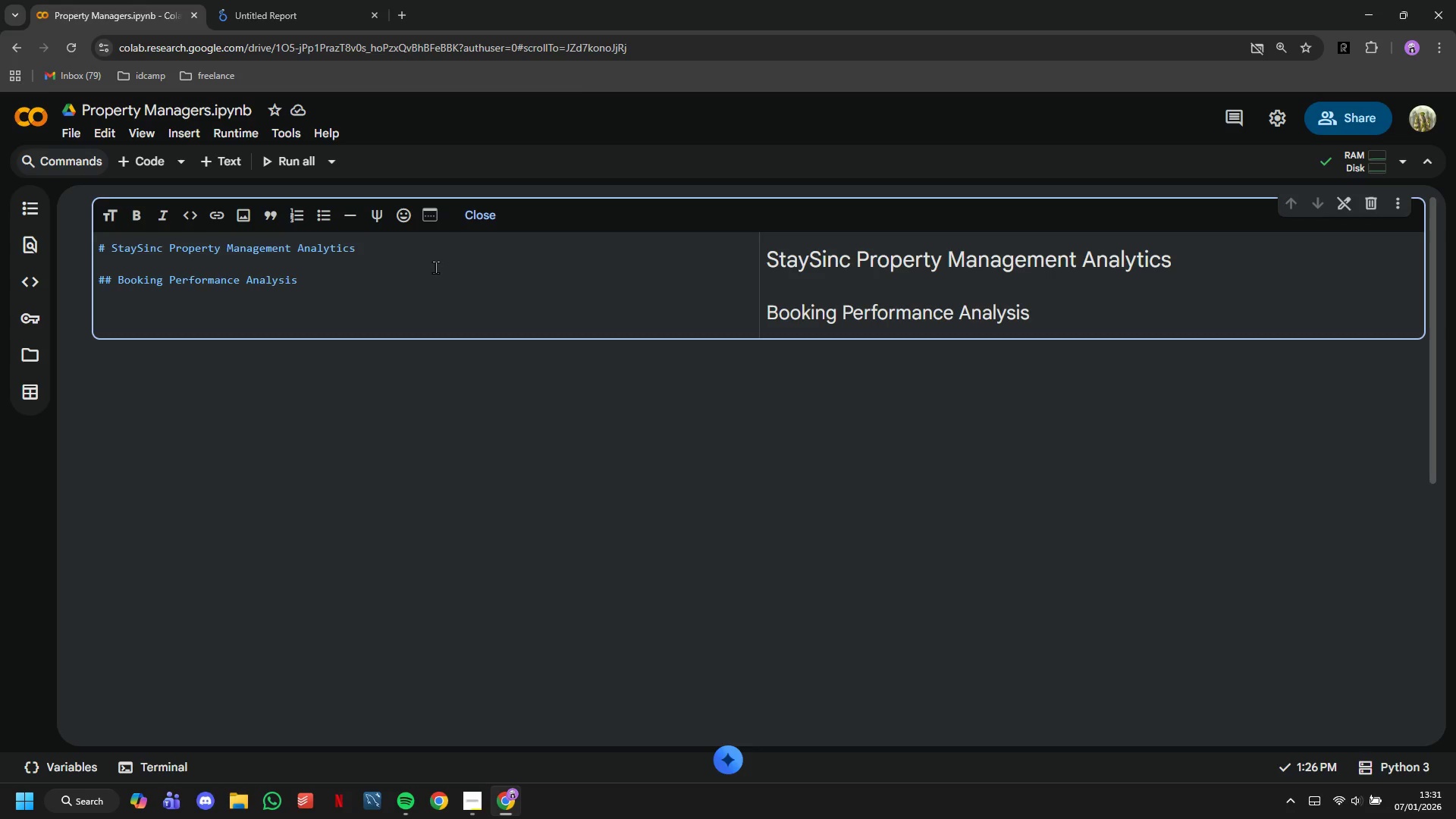 
wait(25.77)
 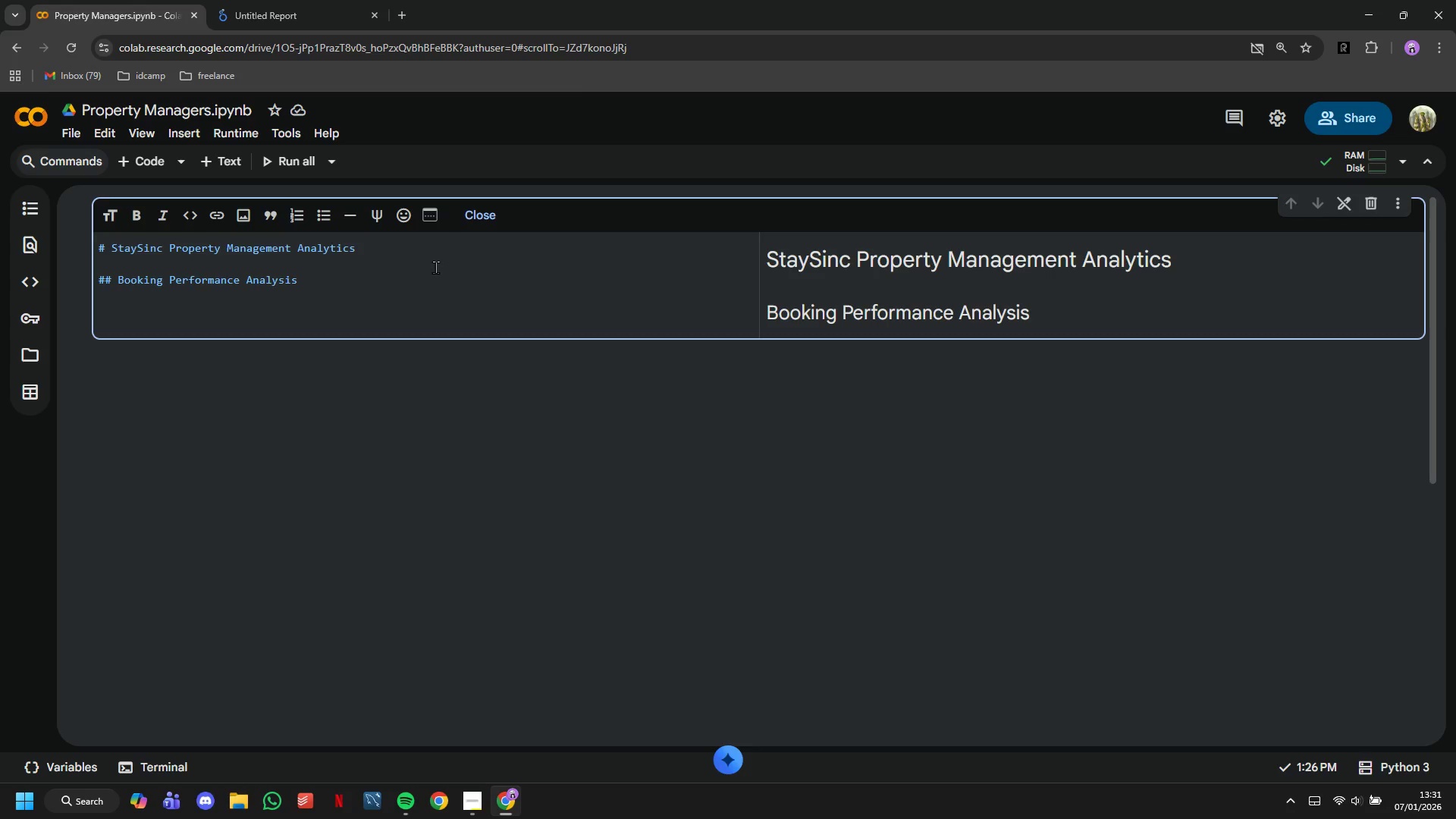 
left_click([141, 154])
 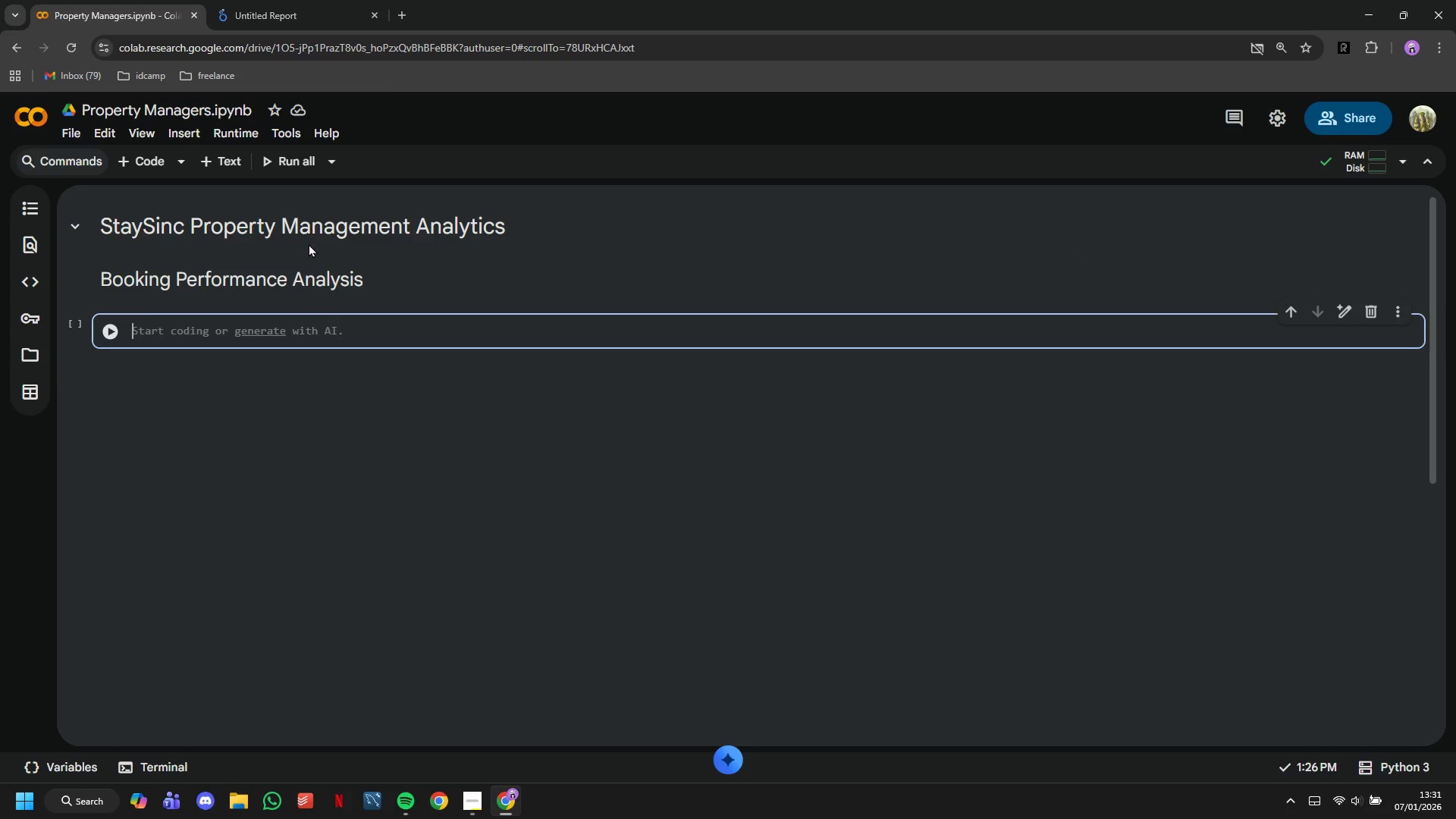 
type(import pandas as pd)
 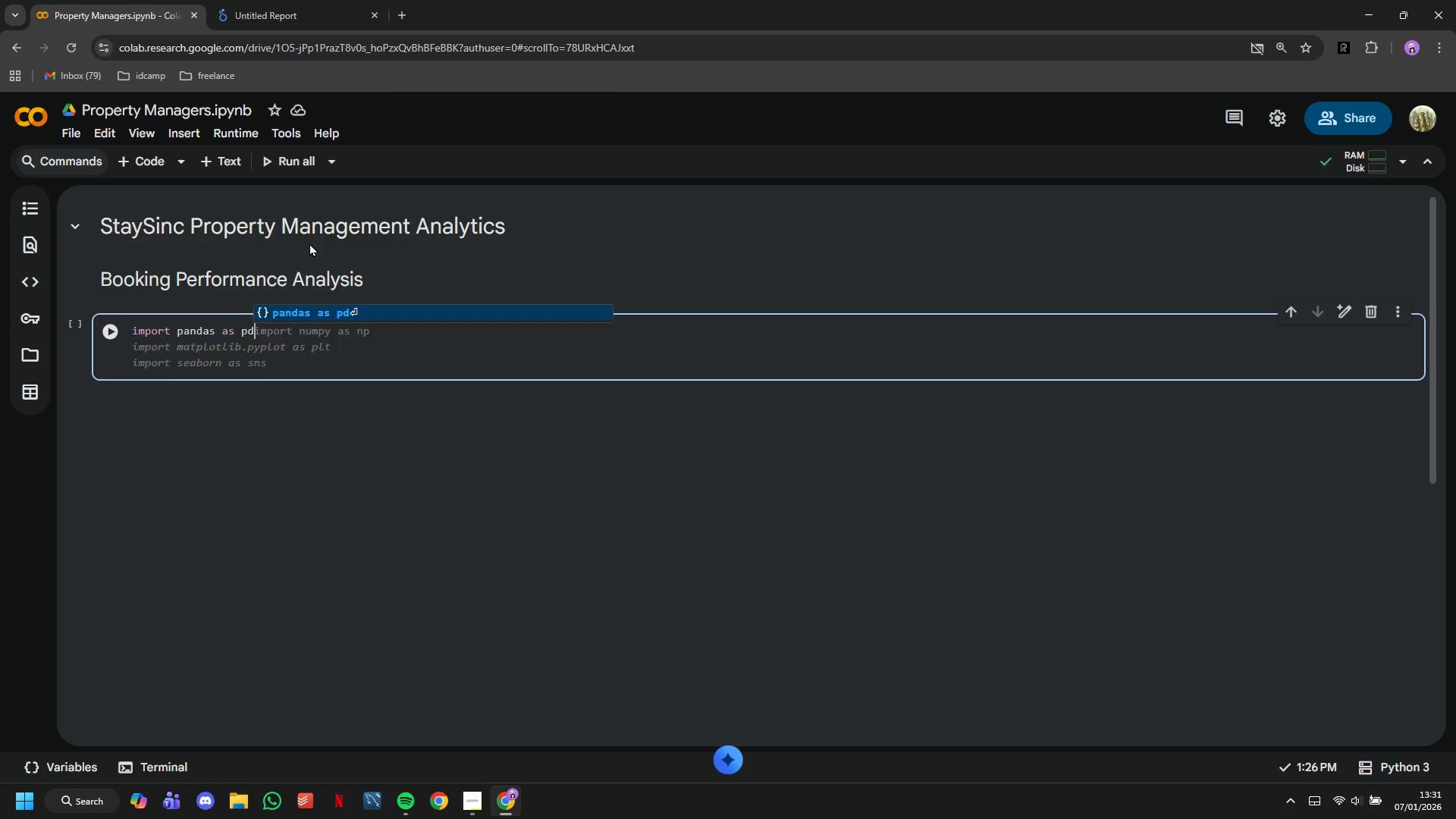 
key(Enter)
 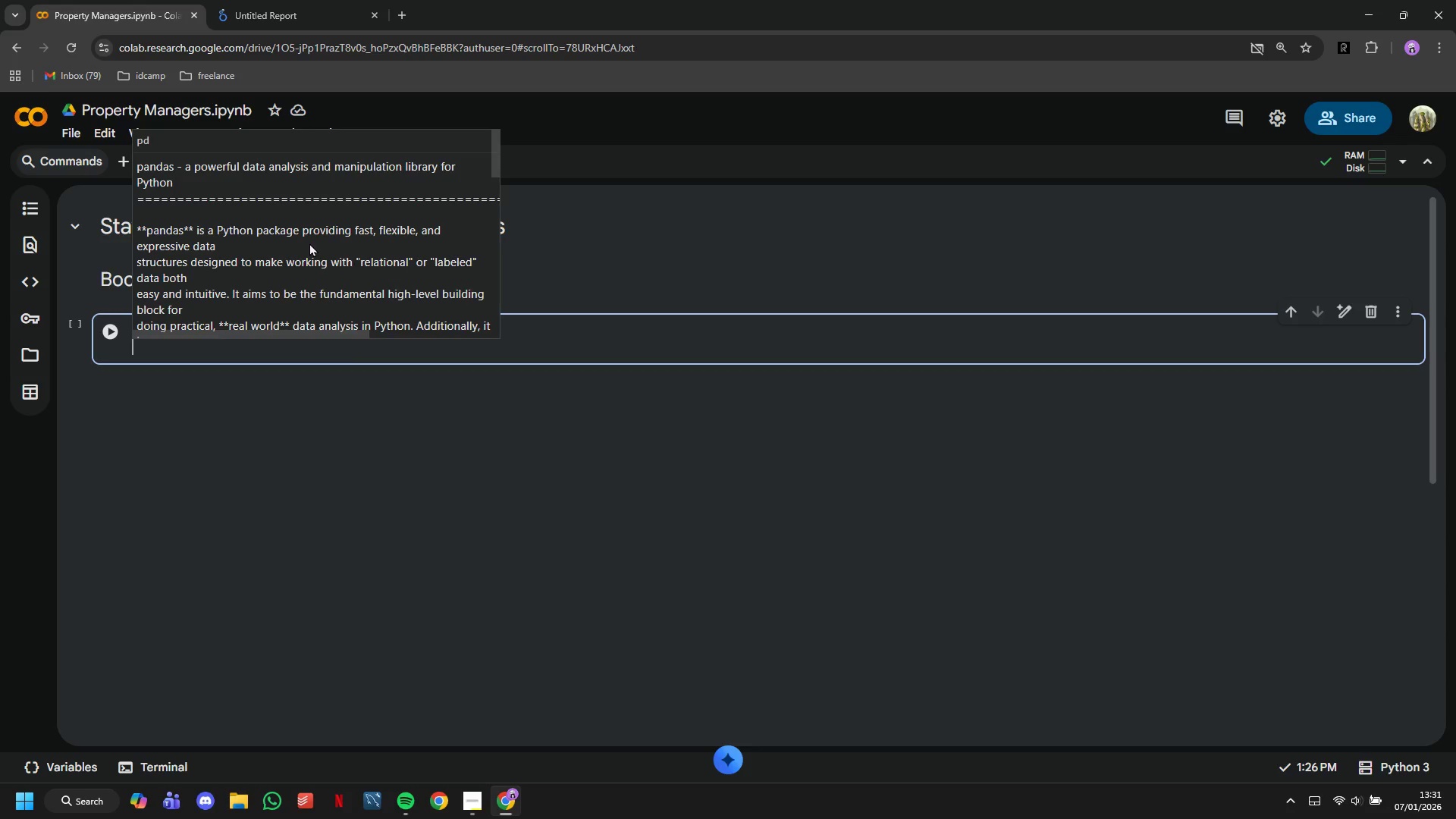 
type(import numpy as np)
 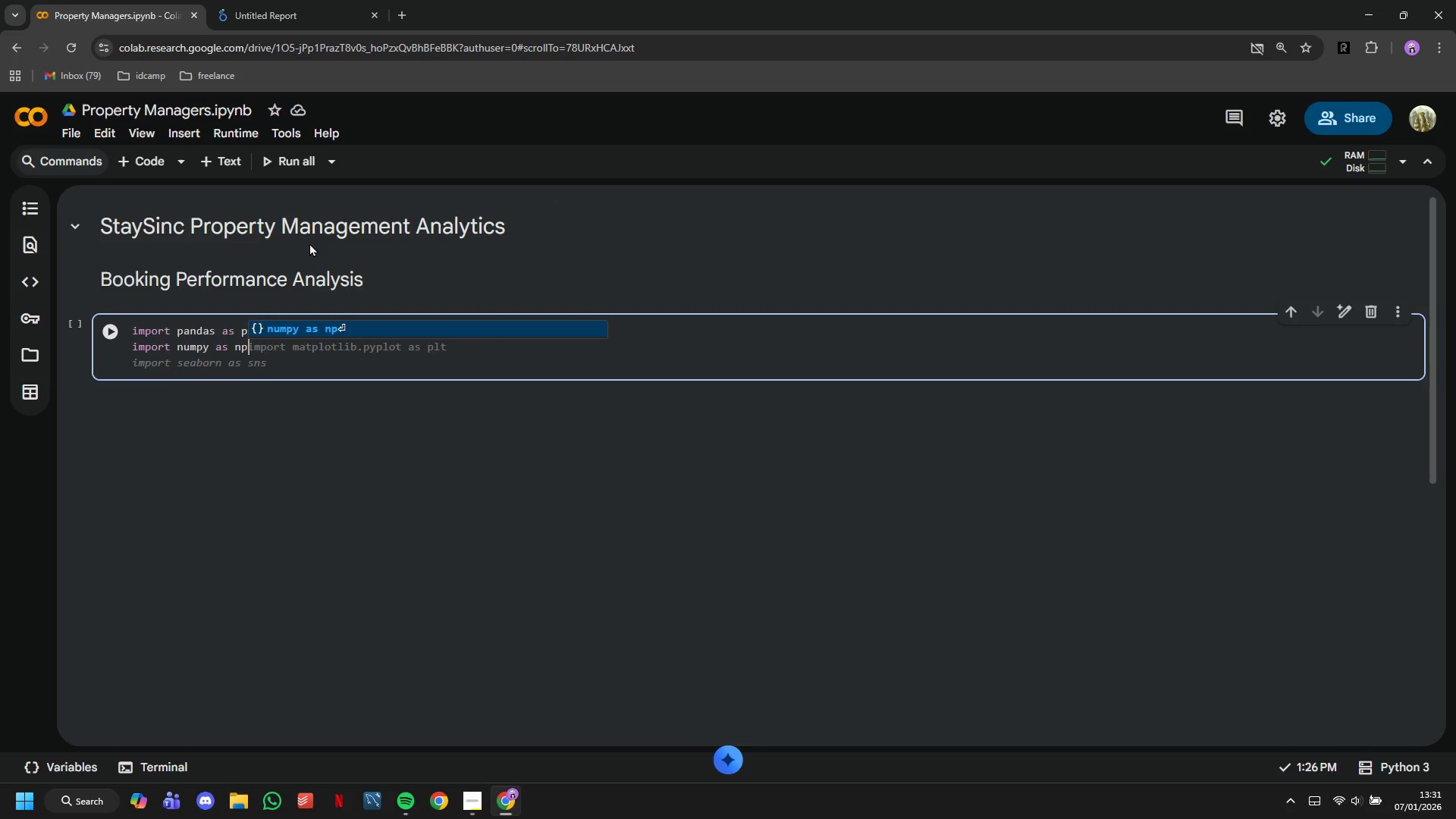 
key(Enter)
 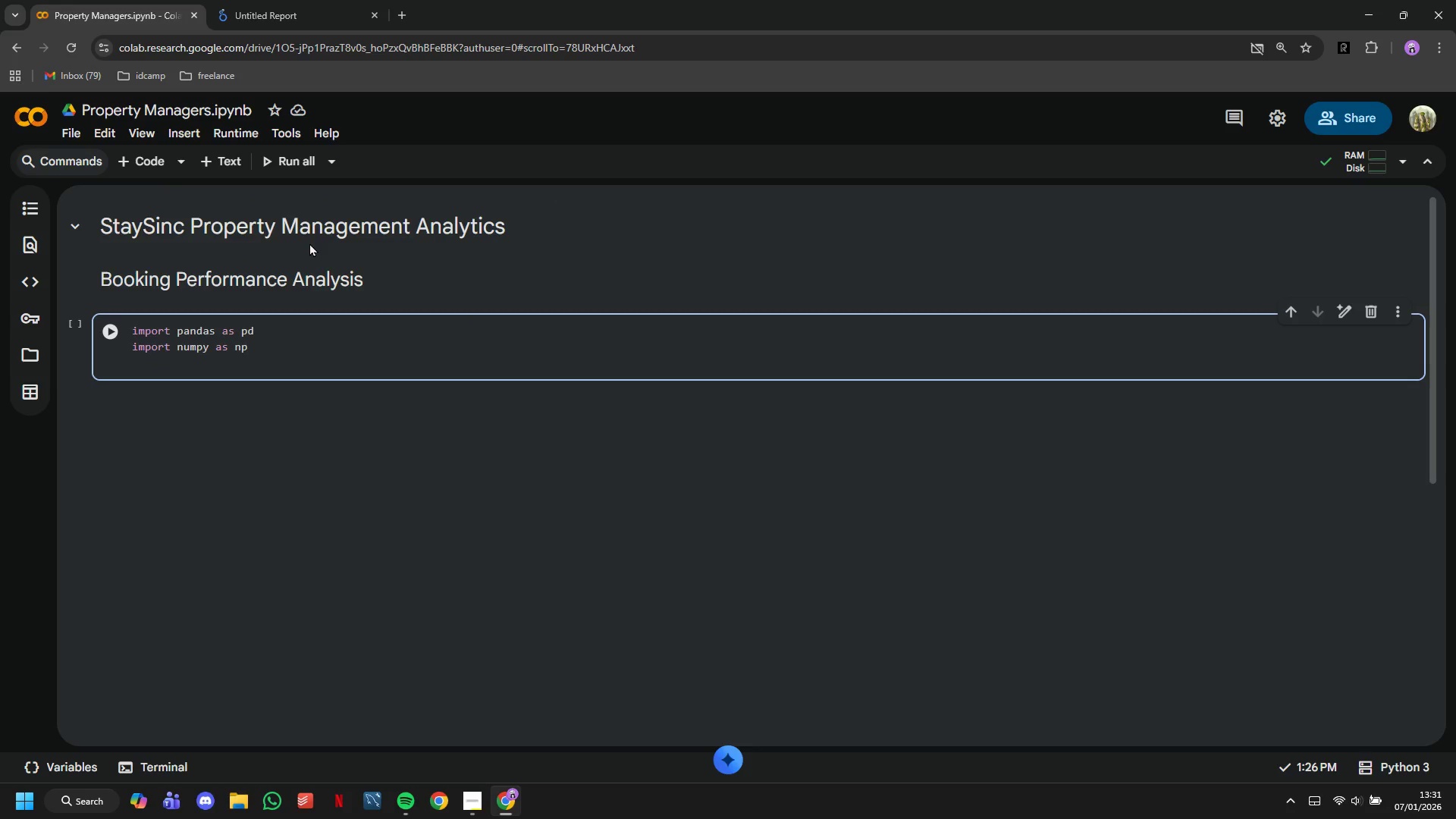 
type(import matplotlib.pyplot as plt)
 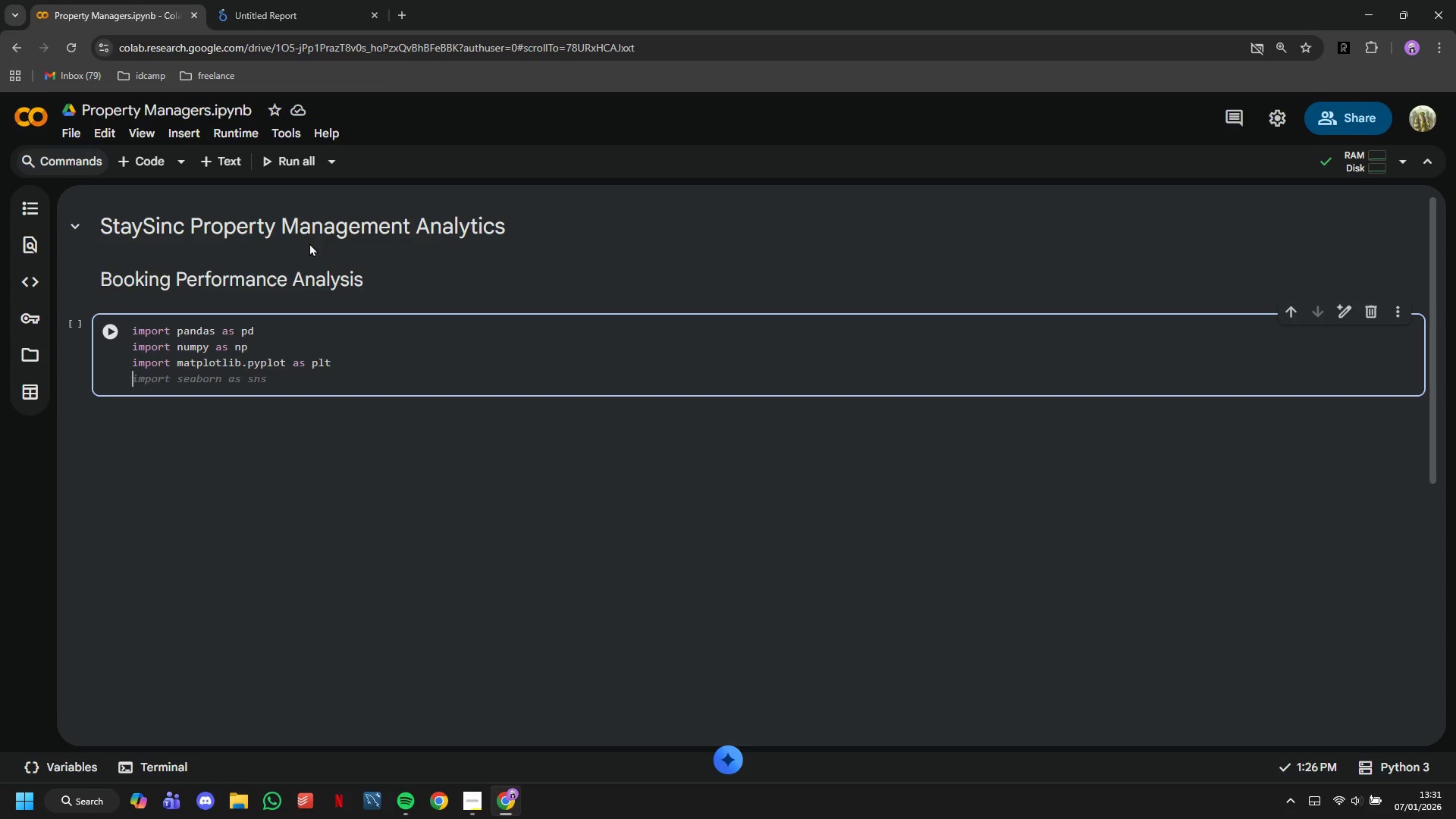 
key(Enter)
 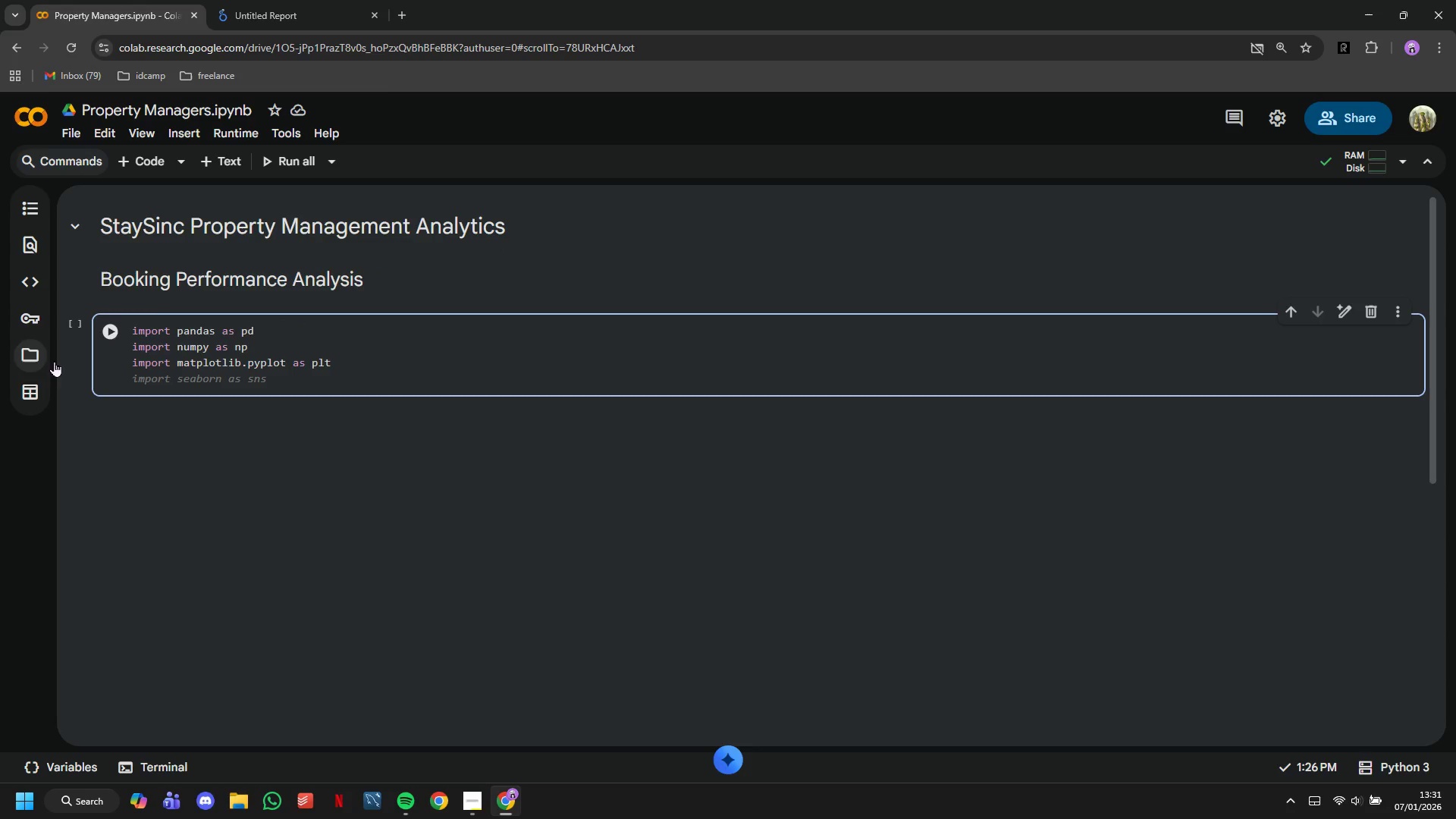 
left_click([229, 231])
 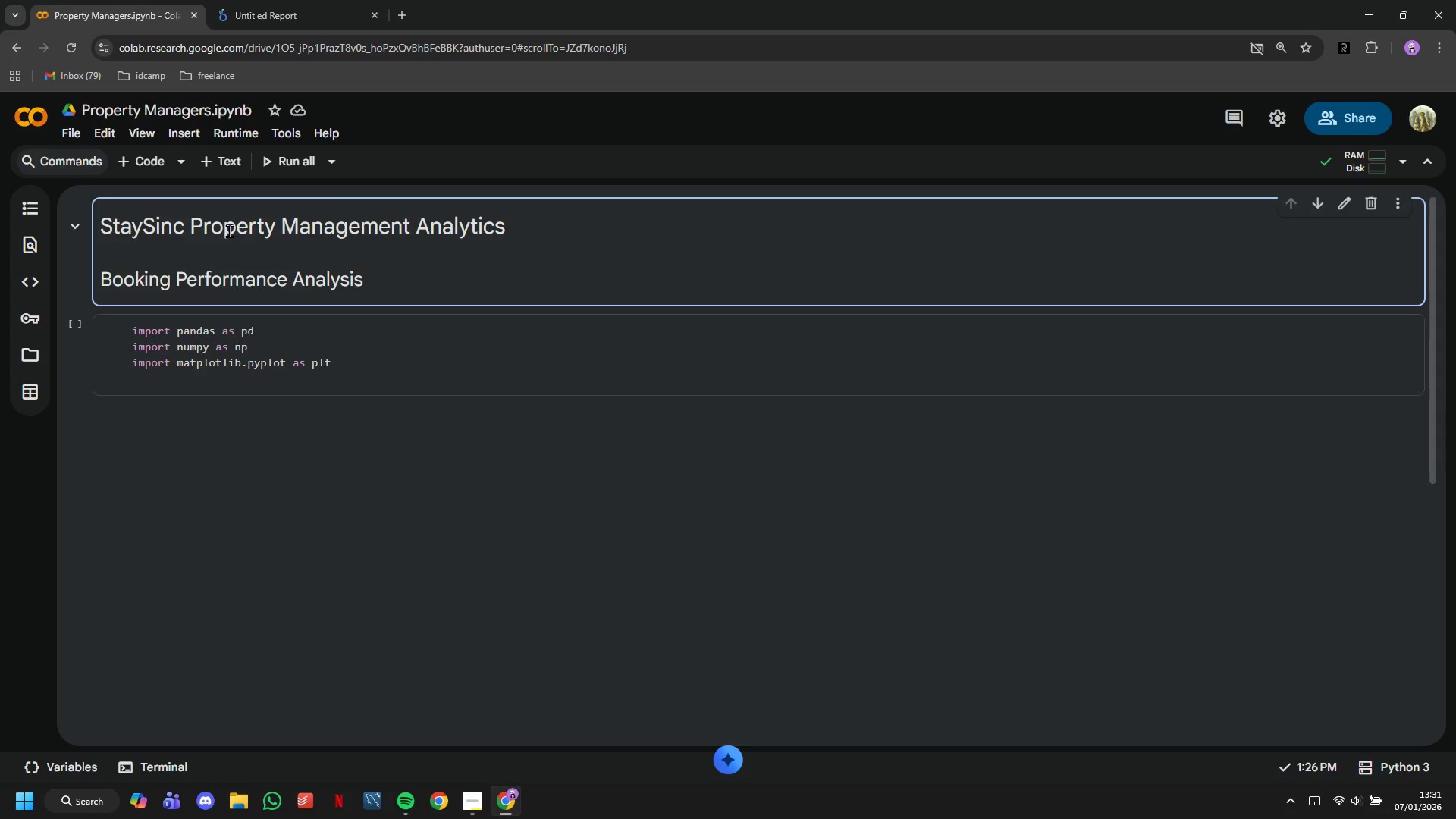 
scroll: coordinate [229, 231], scroll_direction: down, amount: 3.0
 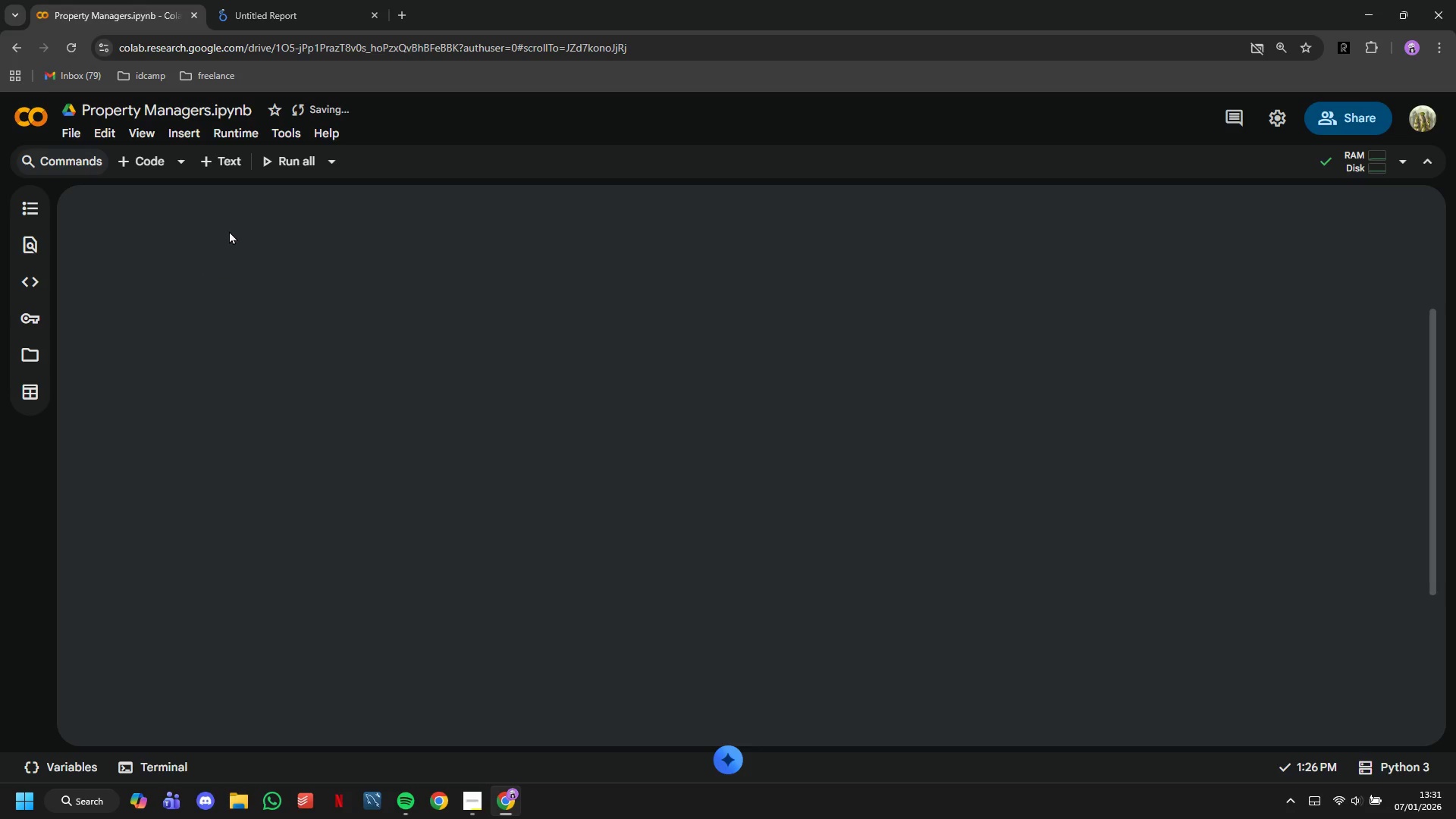 
scroll: coordinate [229, 231], scroll_direction: up, amount: 1.0
 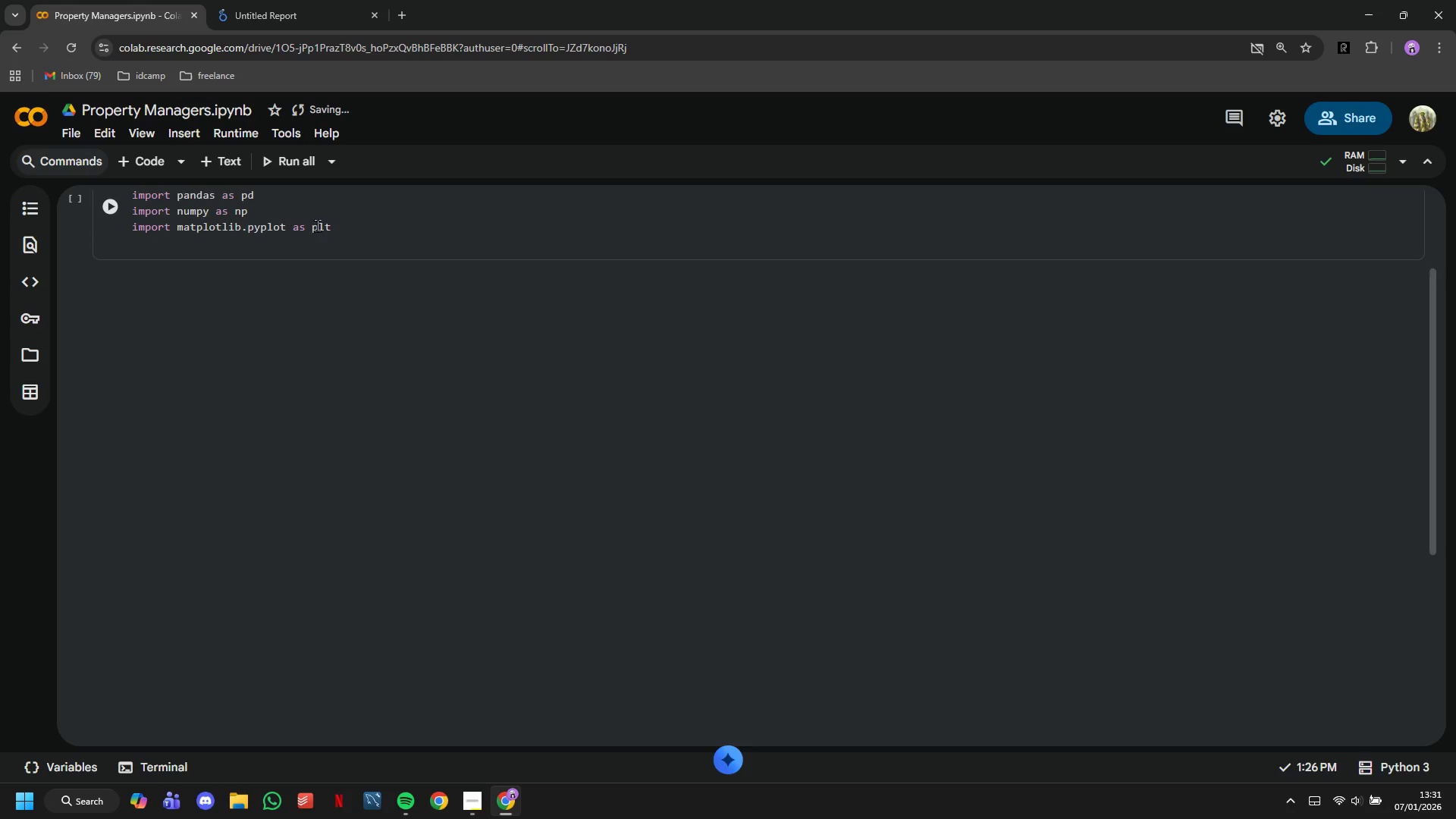 
left_click([345, 230])
 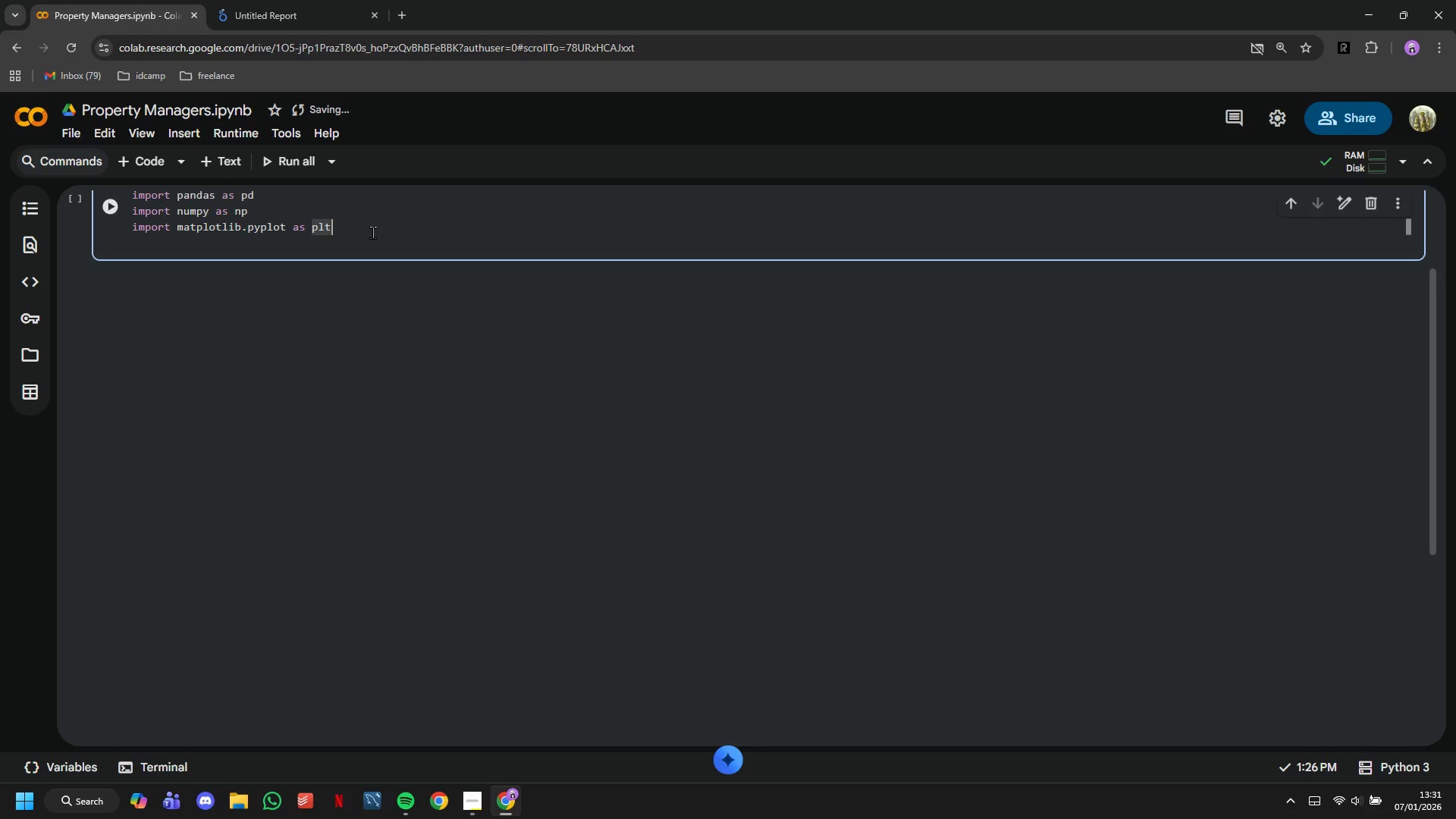 
key(Enter)
 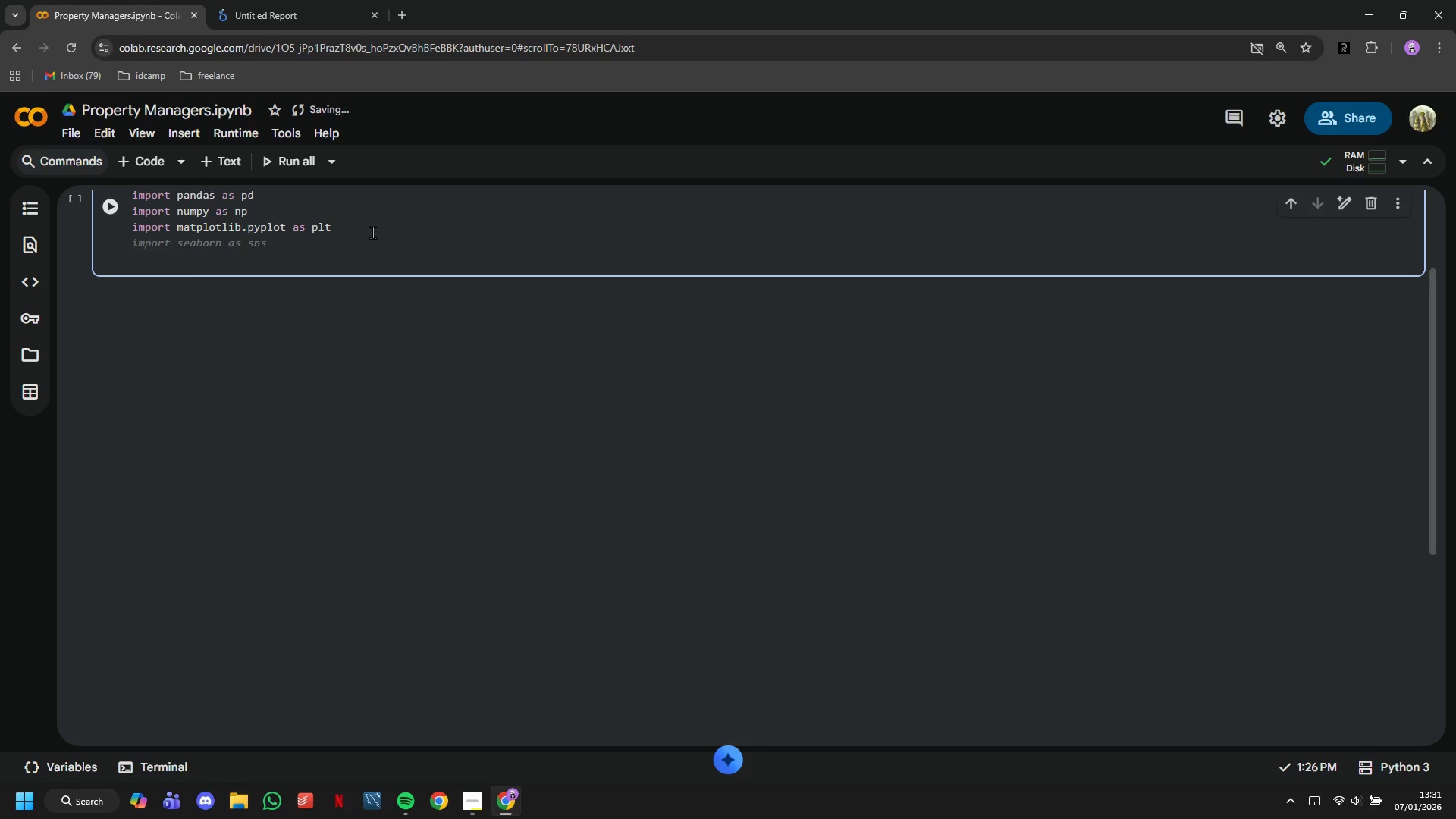 
type(import )
 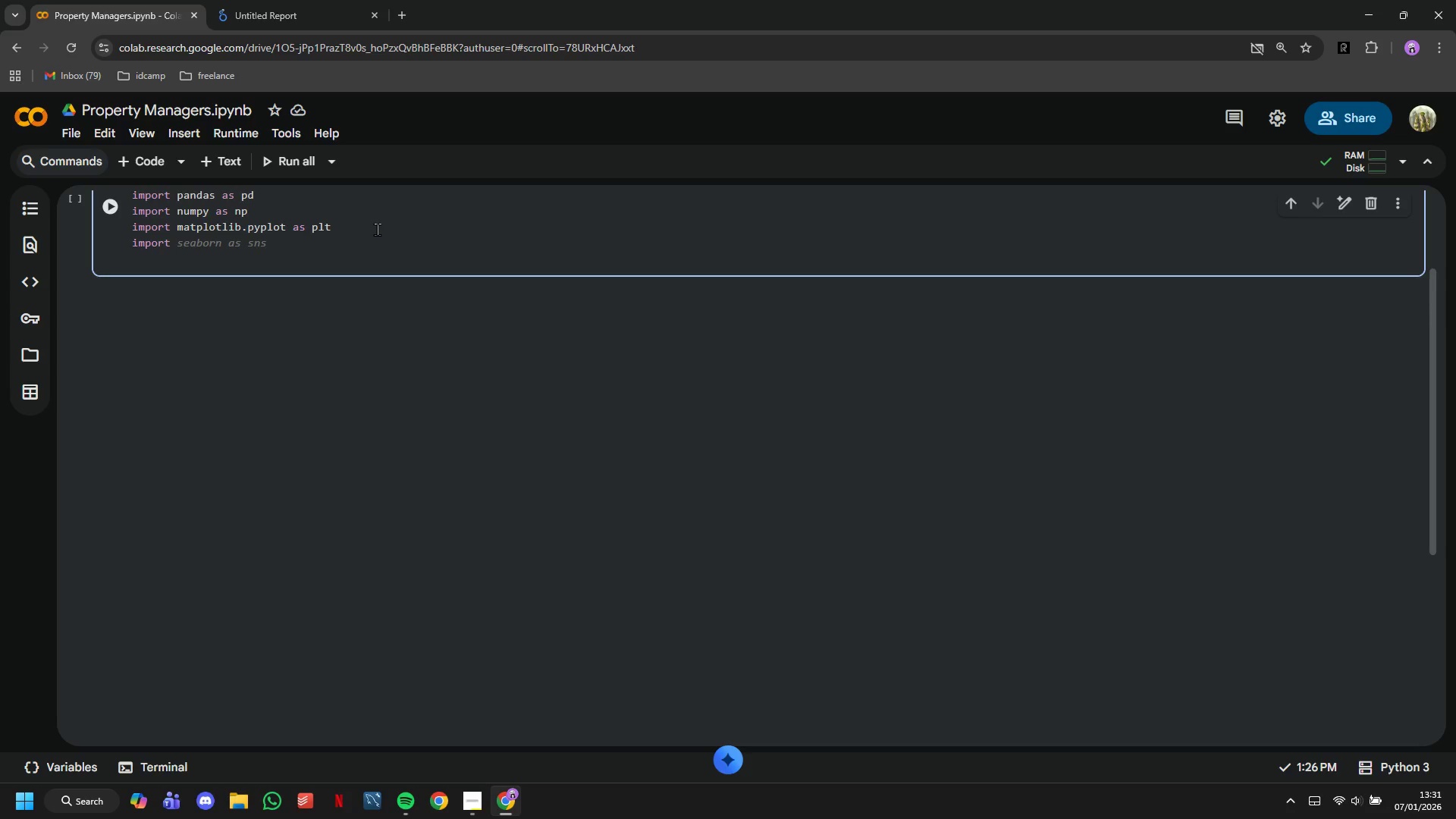 
type(seabon)
key(Backspace)
type(rn as sns)
 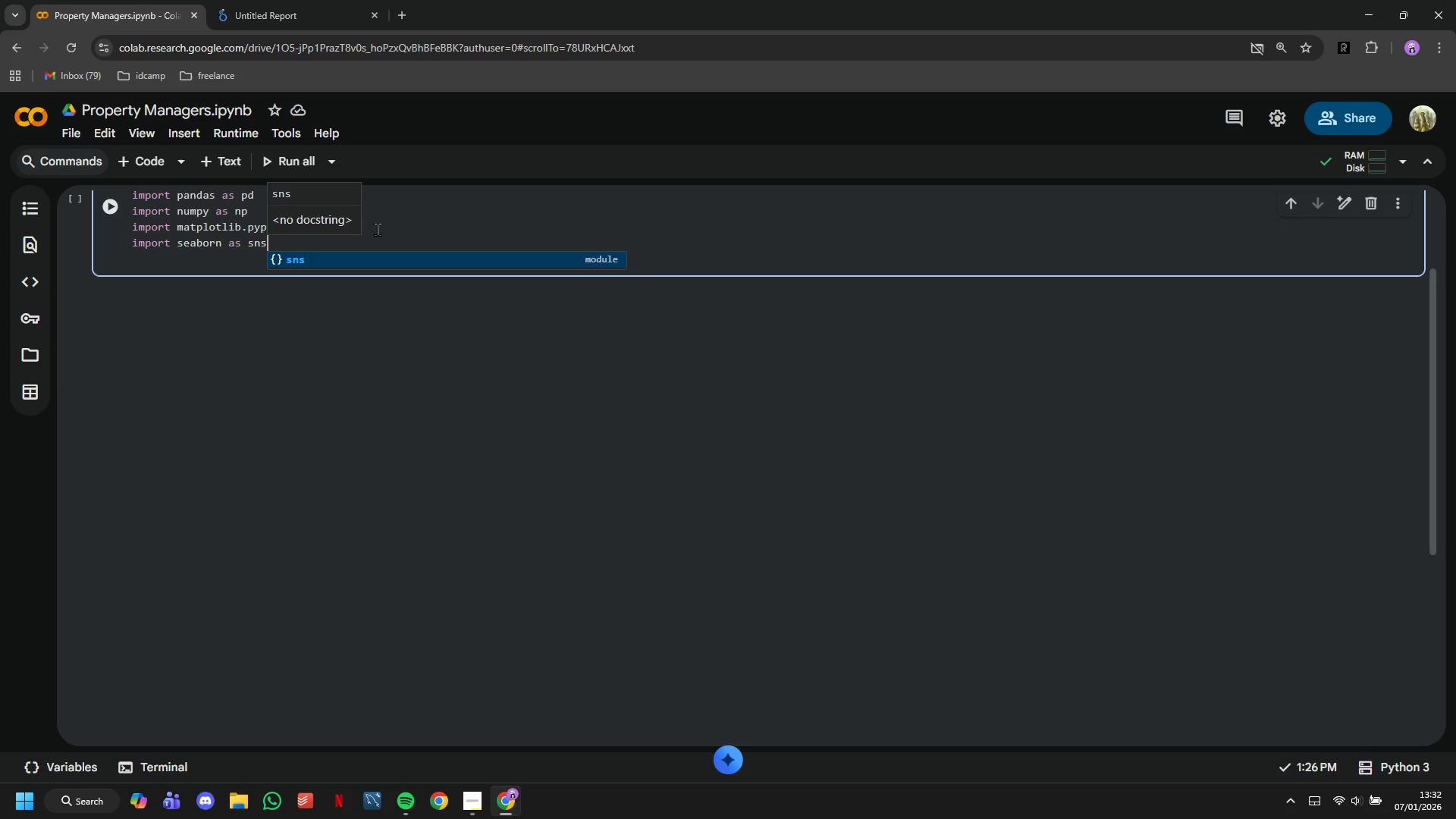 
key(ArrowDown)
 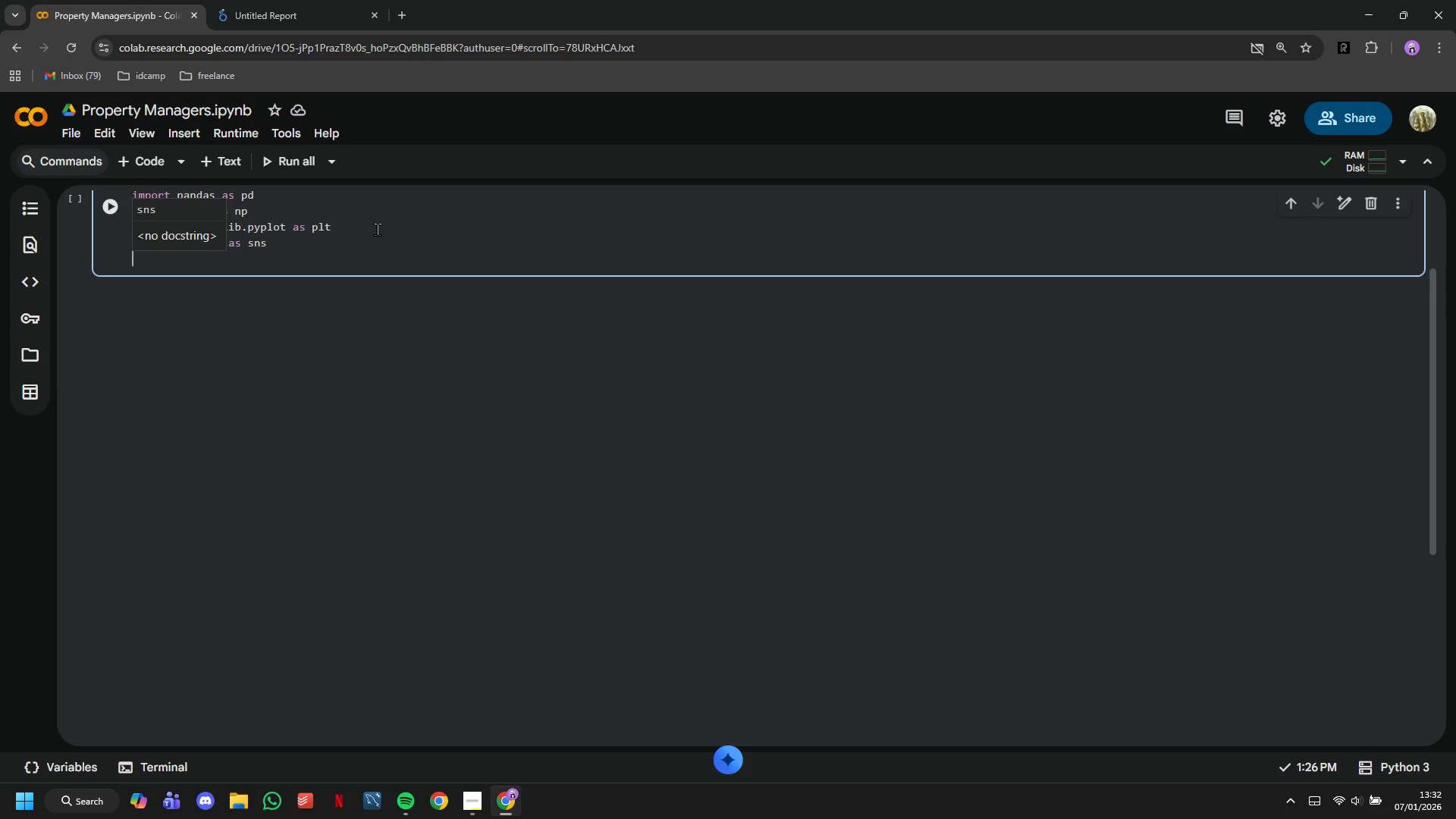 
key(Backspace)
 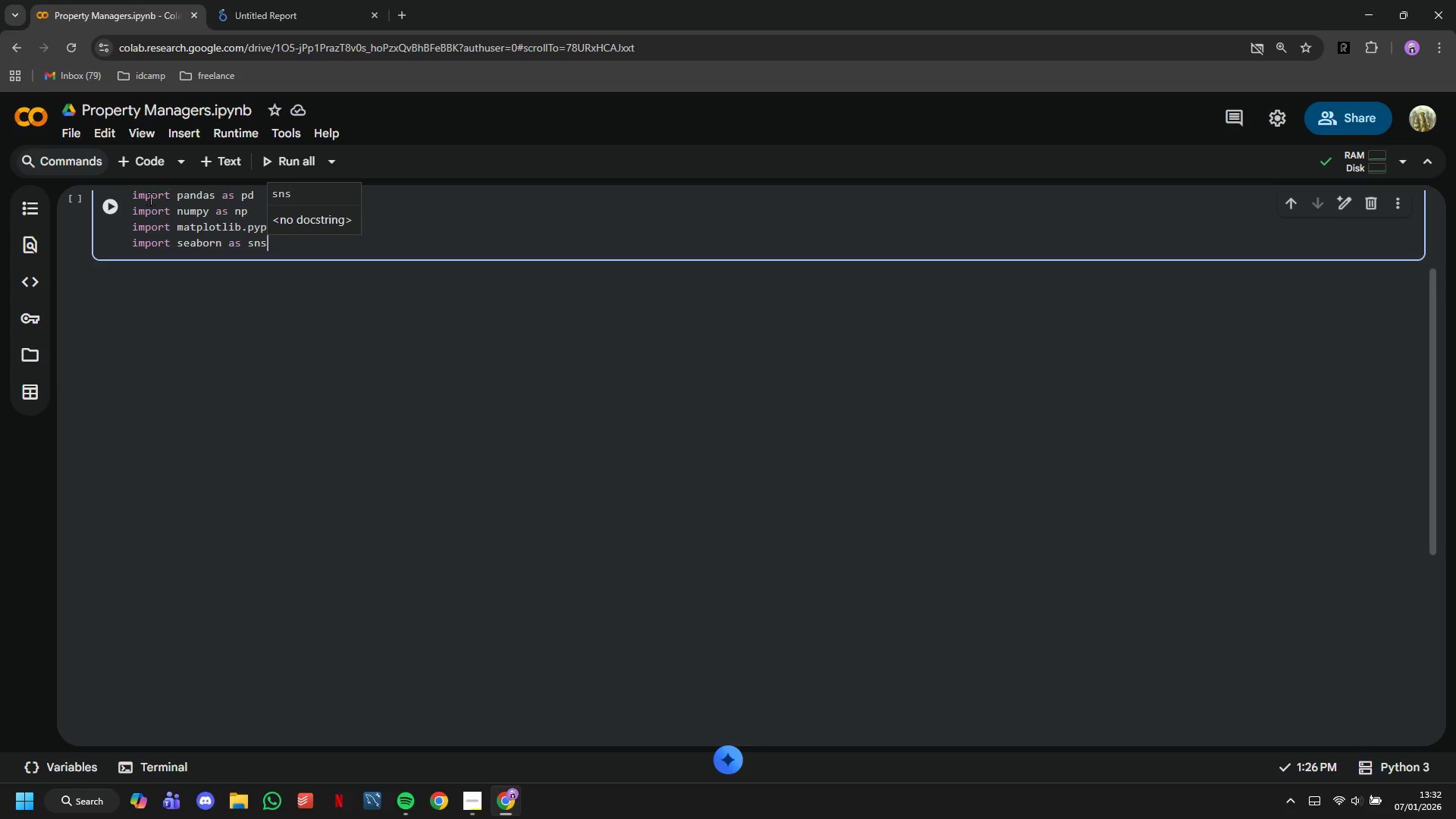 
left_click([125, 204])
 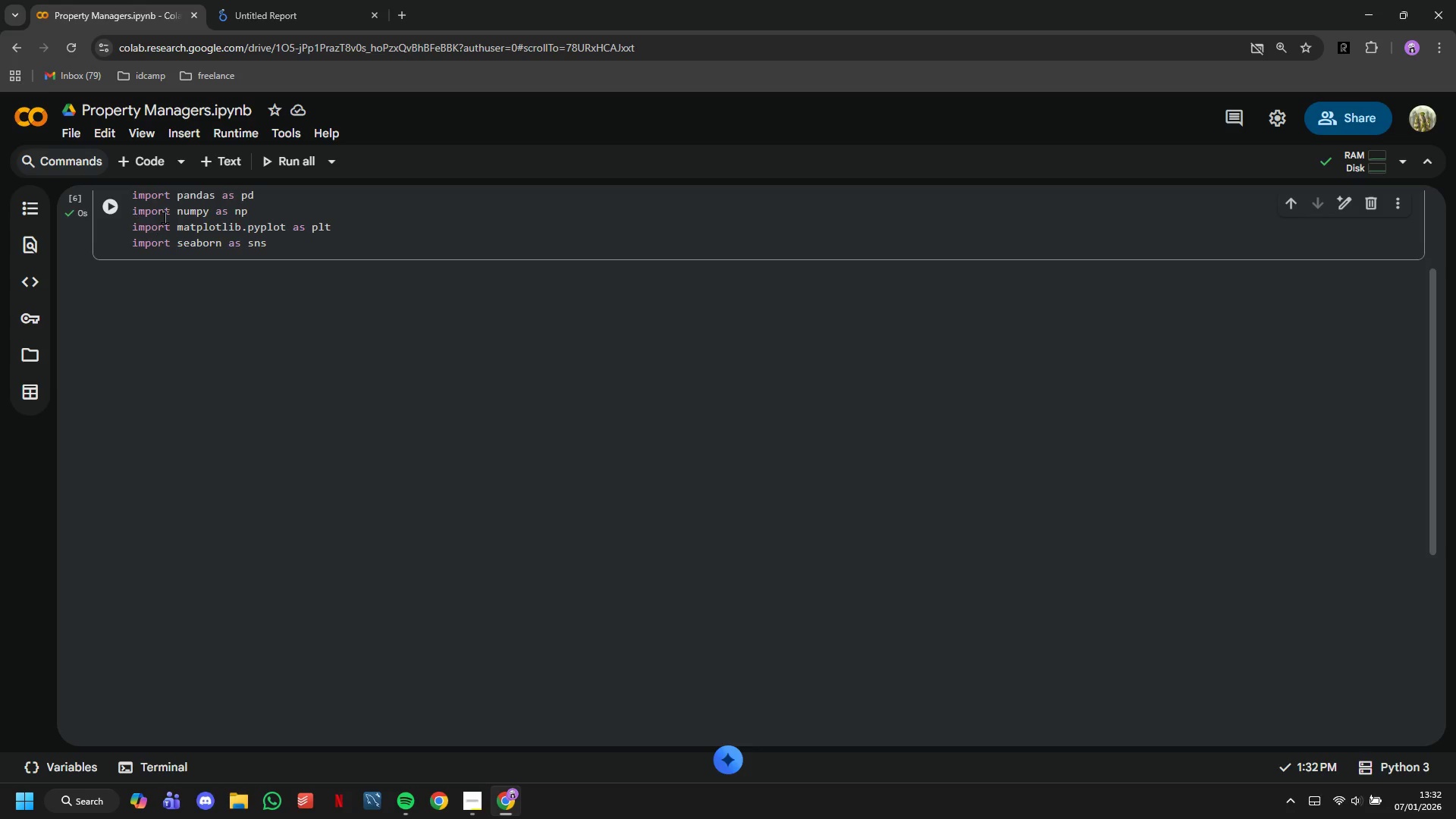 
left_click([143, 152])
 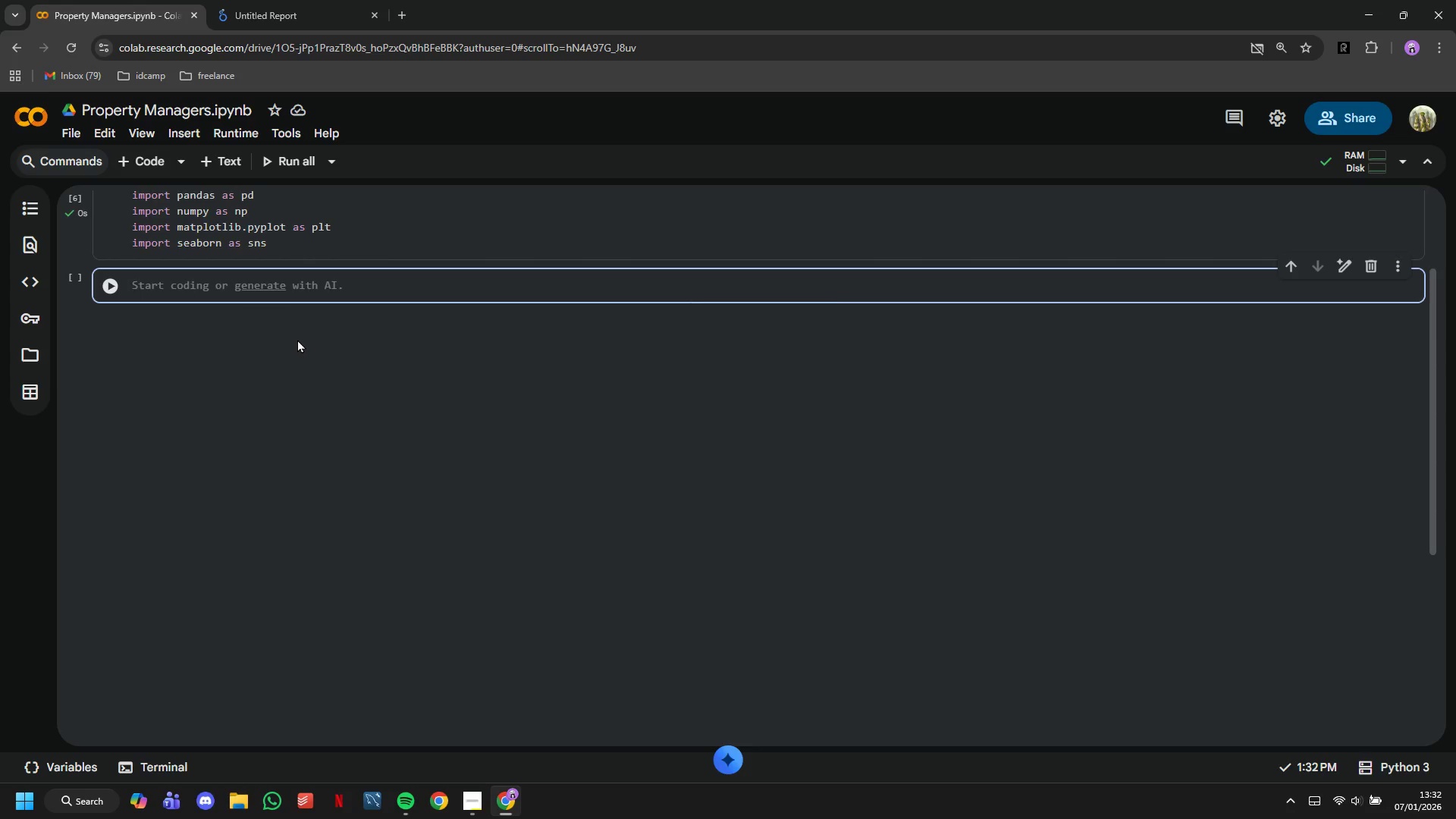 
scroll: coordinate [297, 339], scroll_direction: down, amount: 1.0
 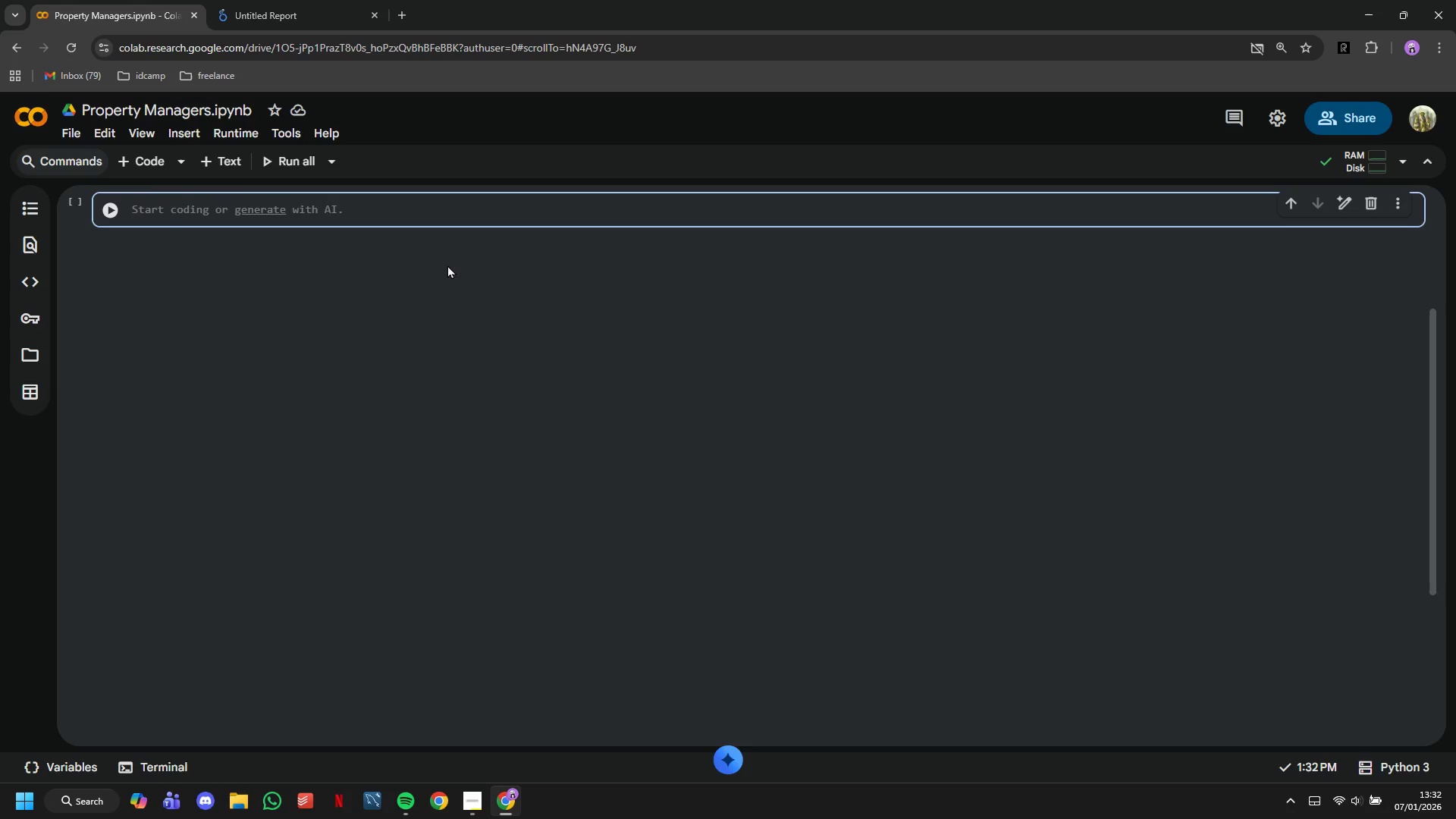 
type(sns.set_style("whitegrid)
 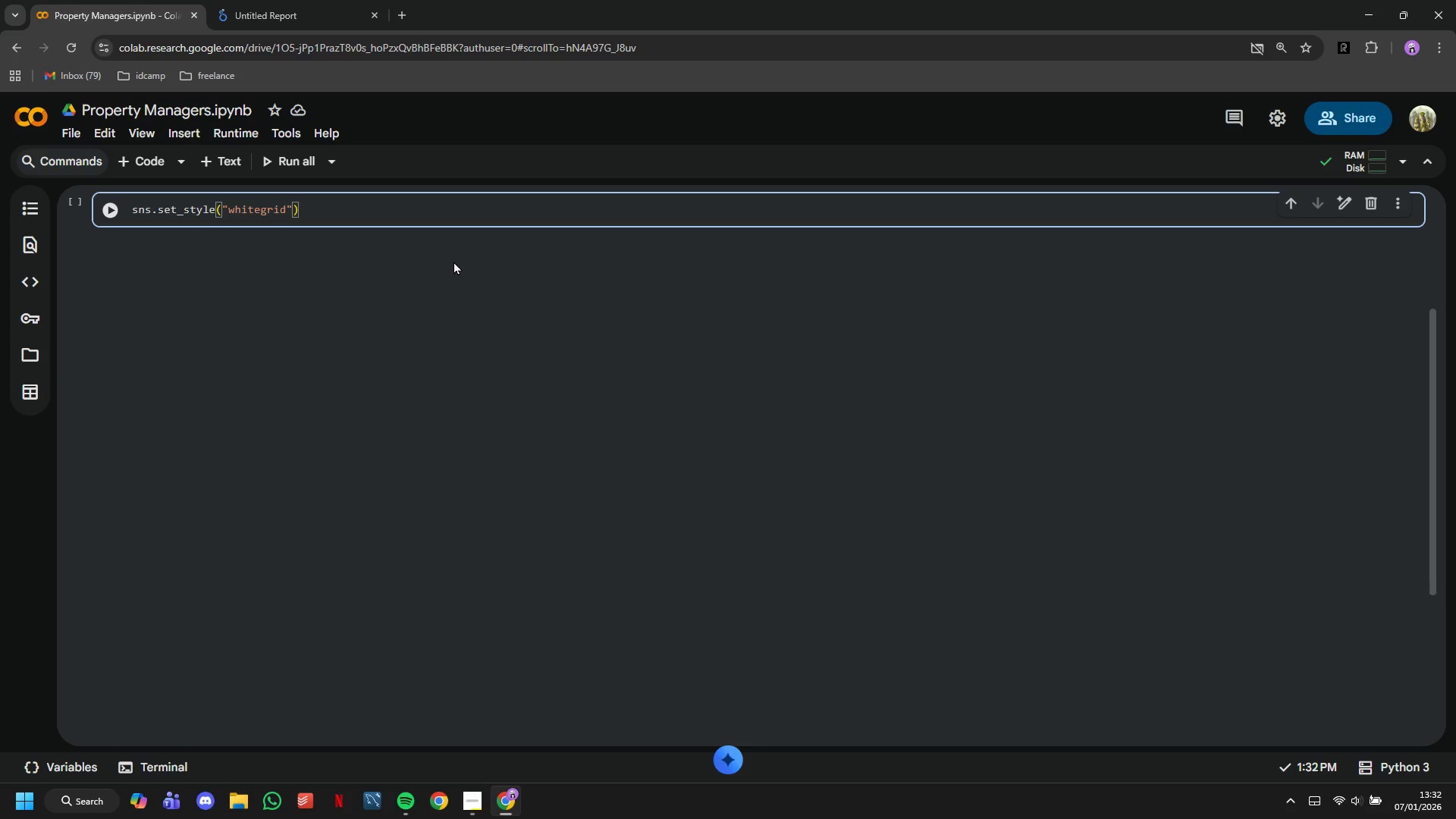 
key(ArrowRight)
 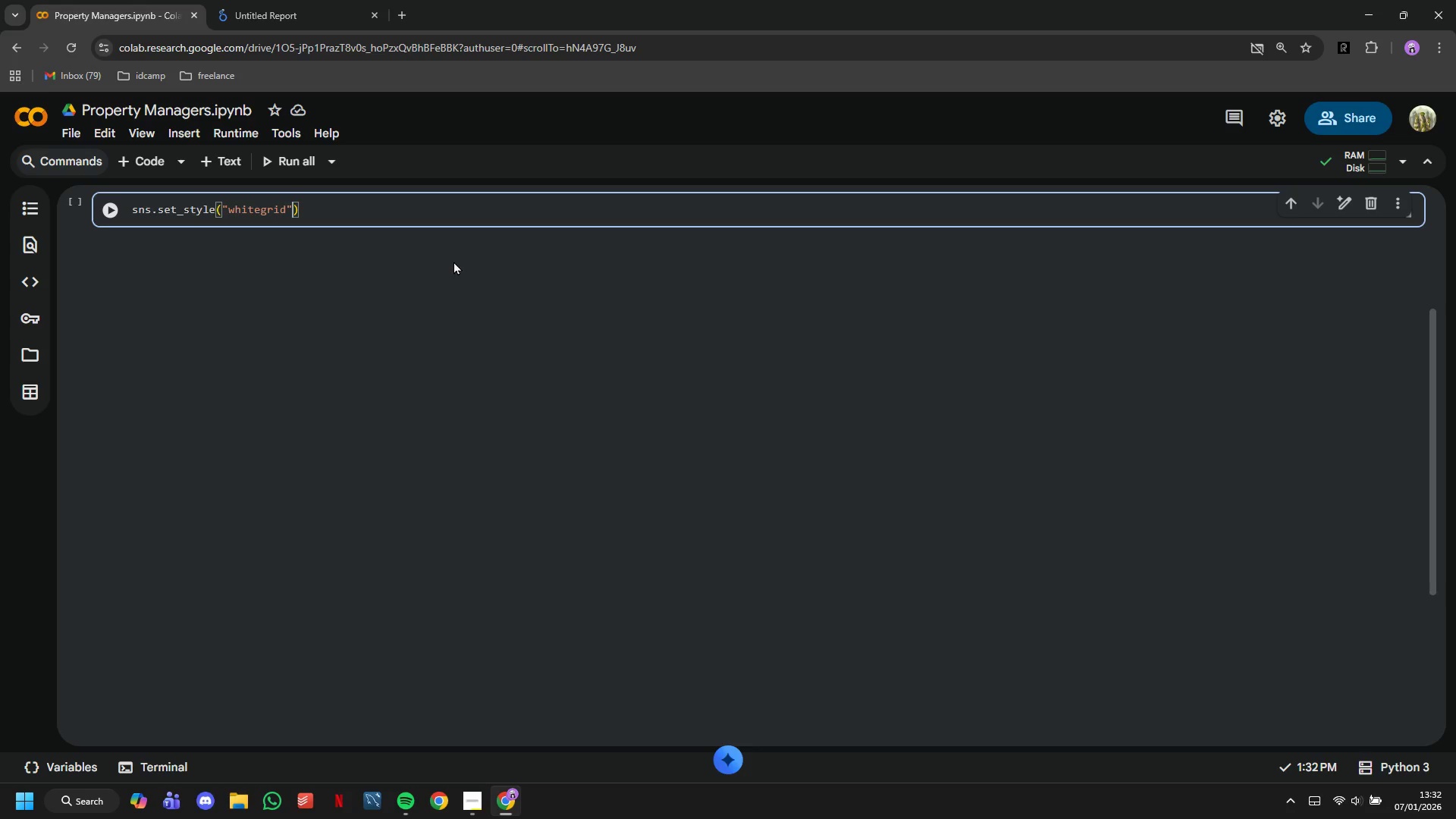 
key(ArrowRight)
 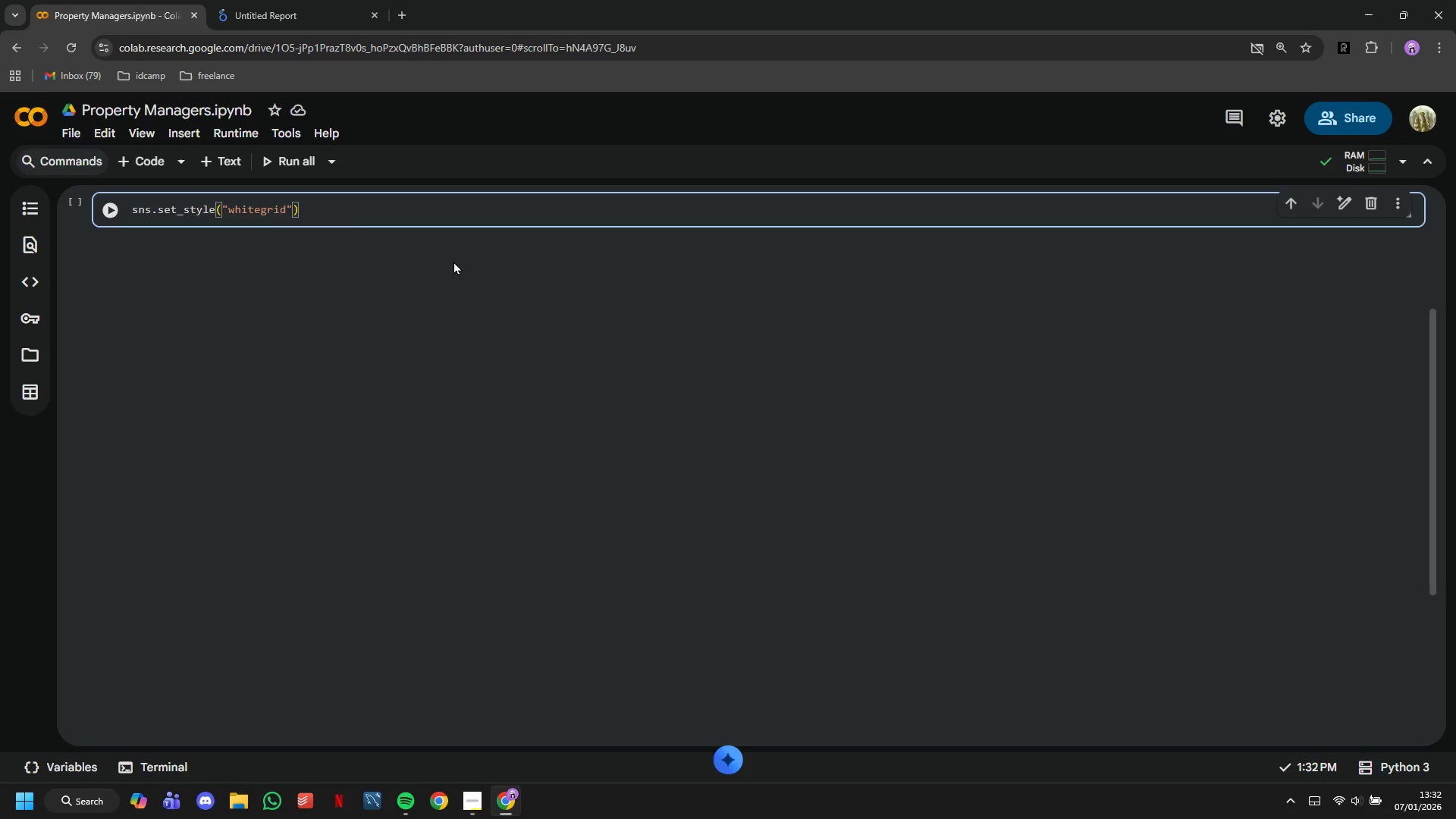 
key(Enter)
 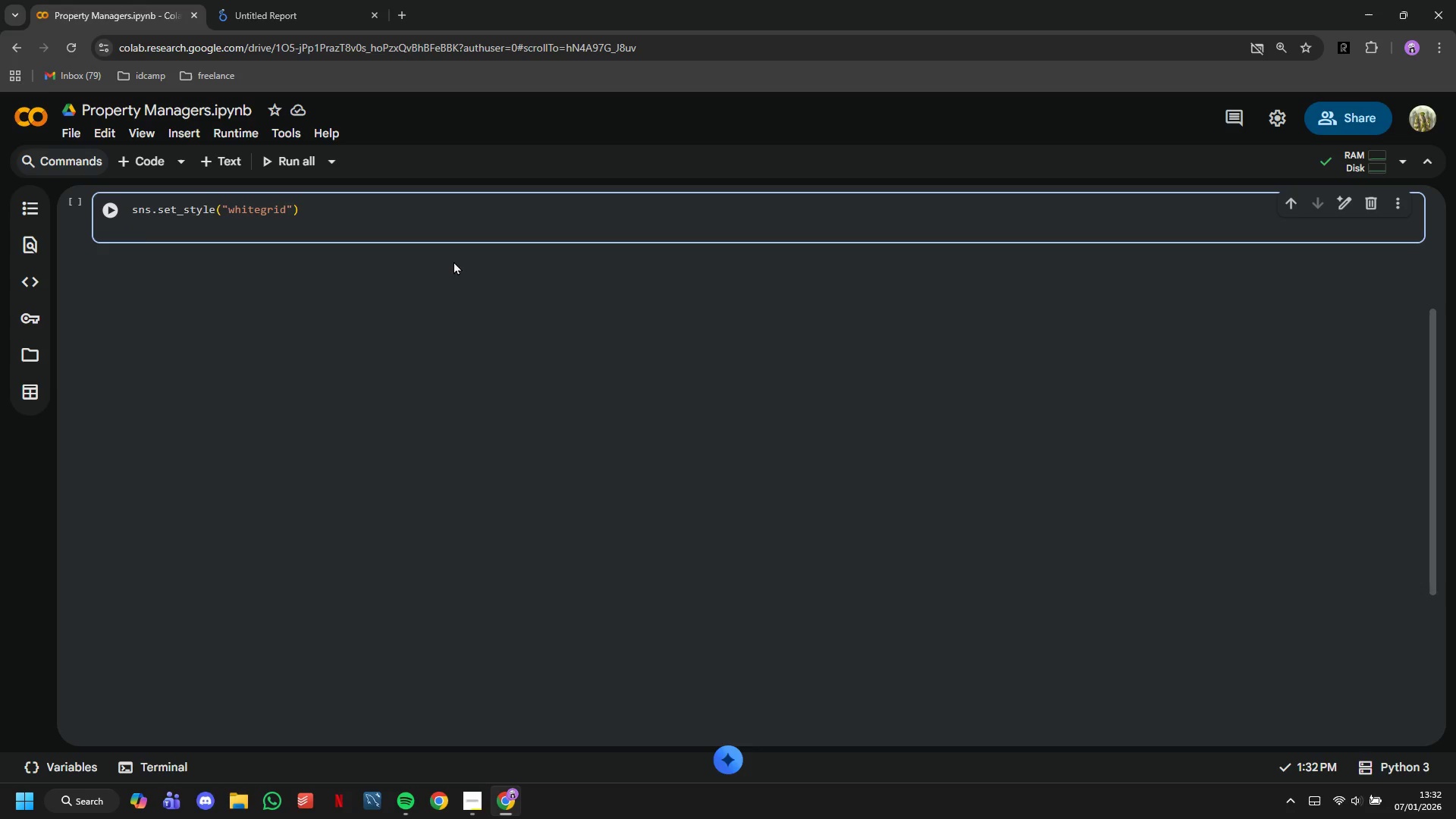 
type(plt.rcParams['figure.figsize)
 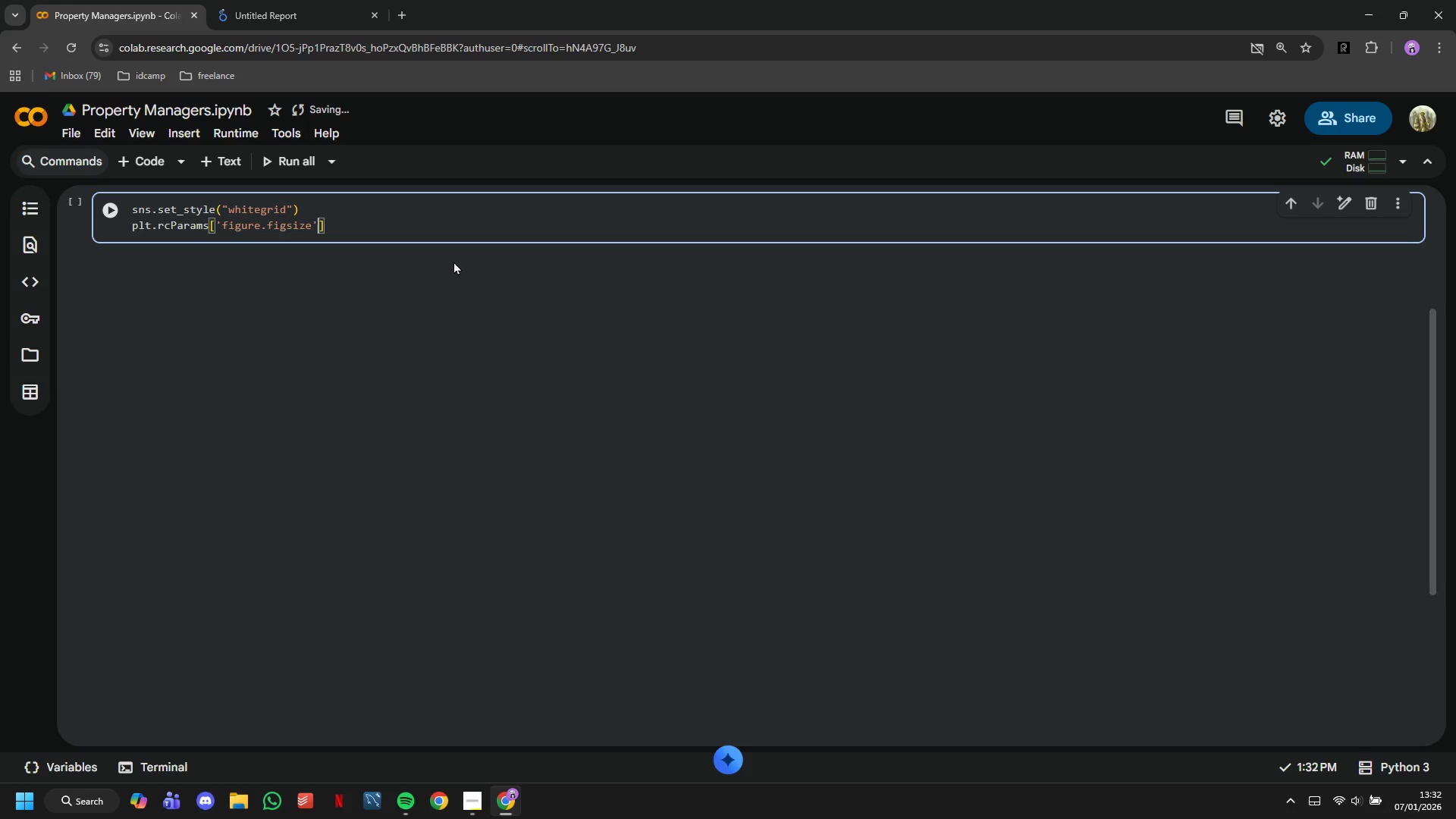 
key(ArrowRight)
 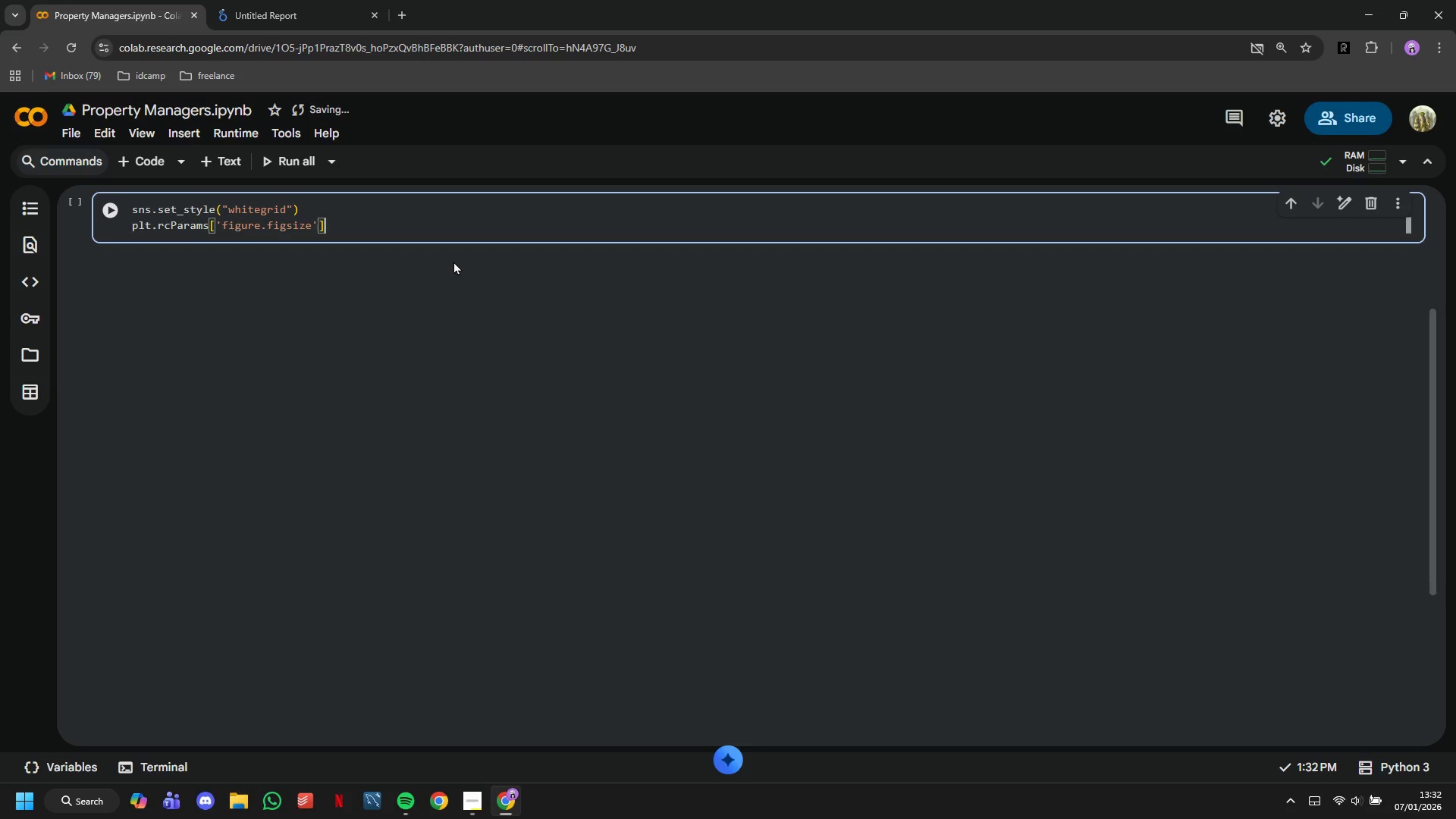 
key(ArrowRight)
 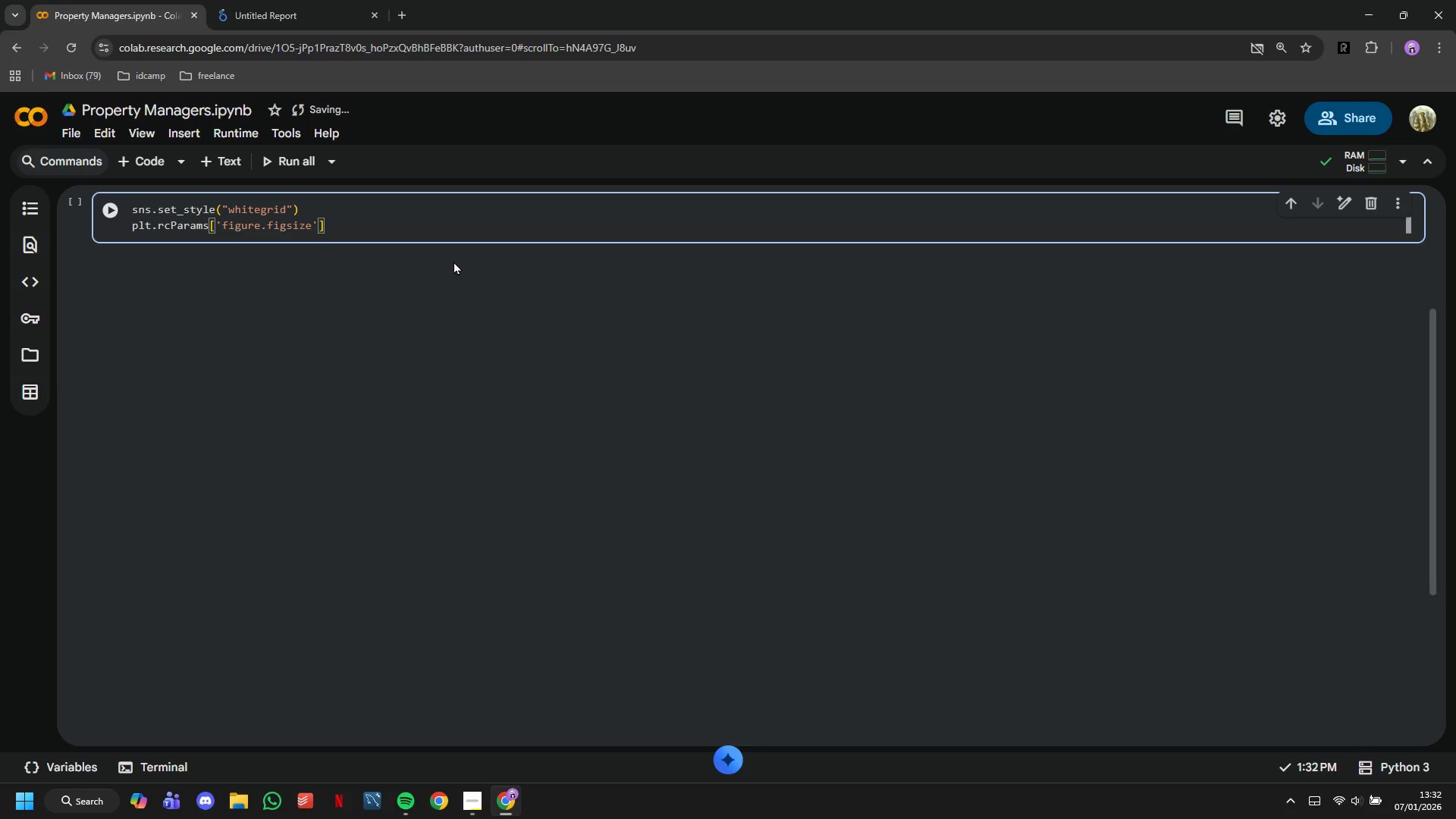 
type( = (12,6)
 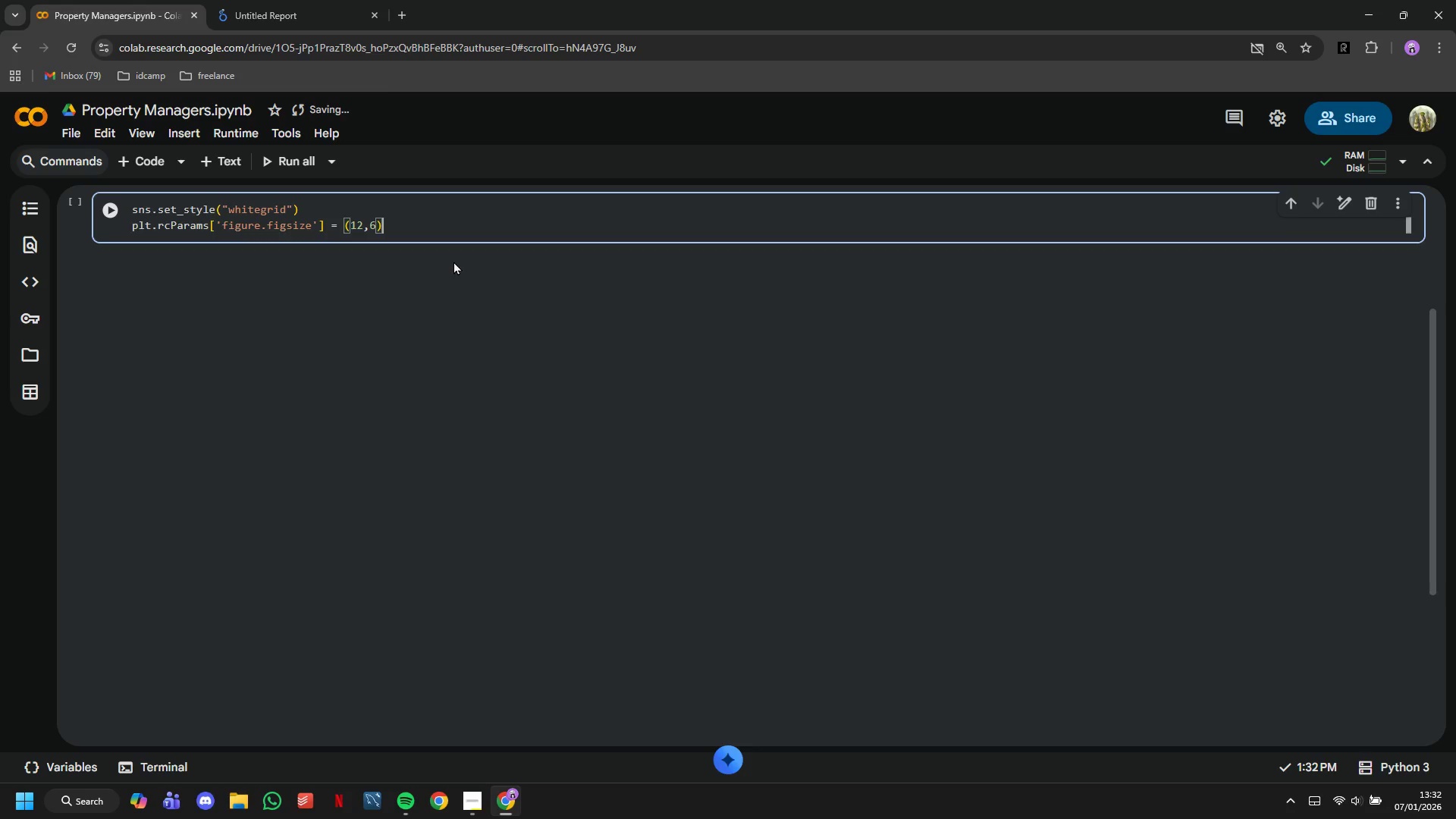 
 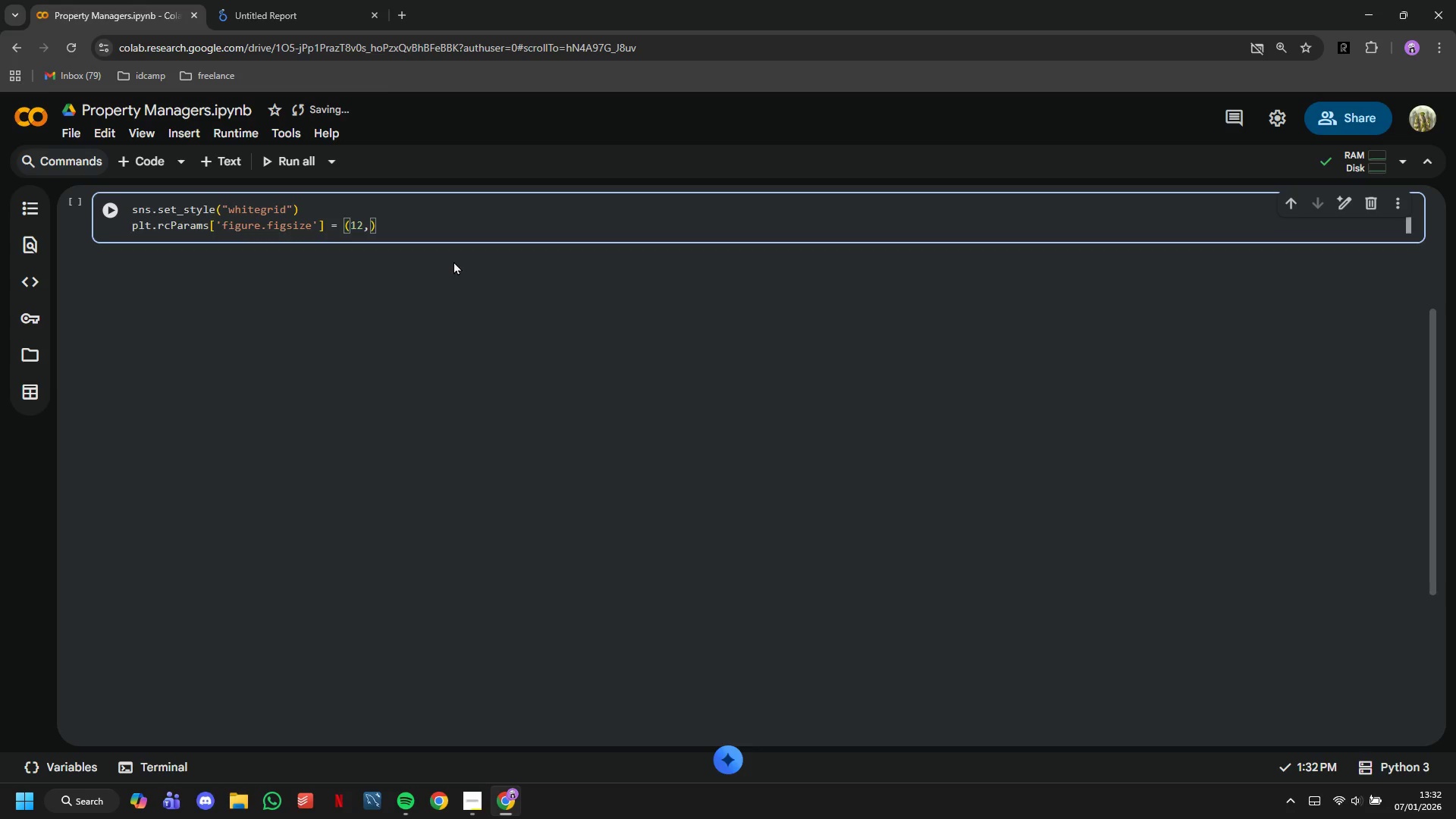 
key(ArrowRight)
 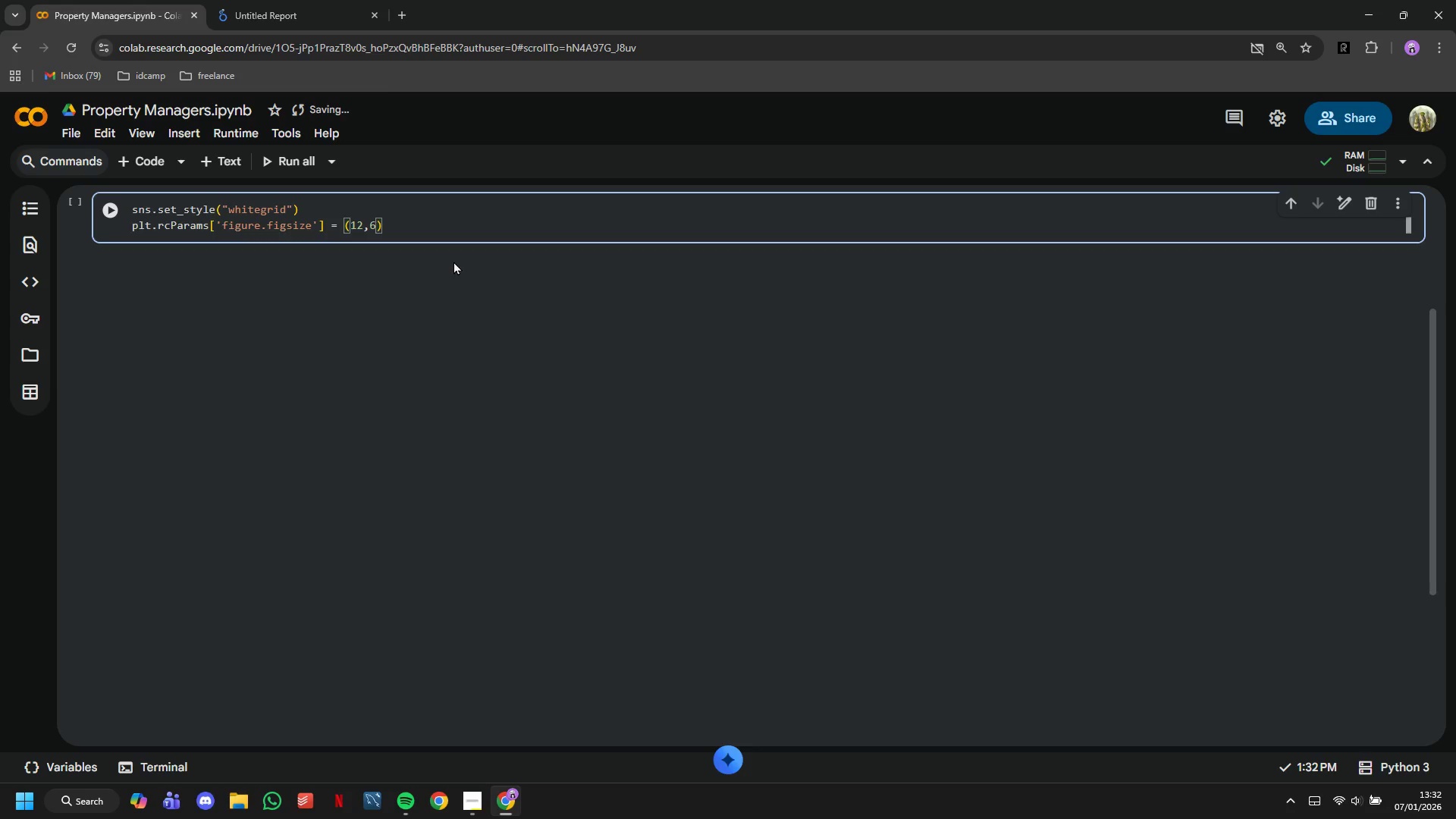 
key(Enter)
 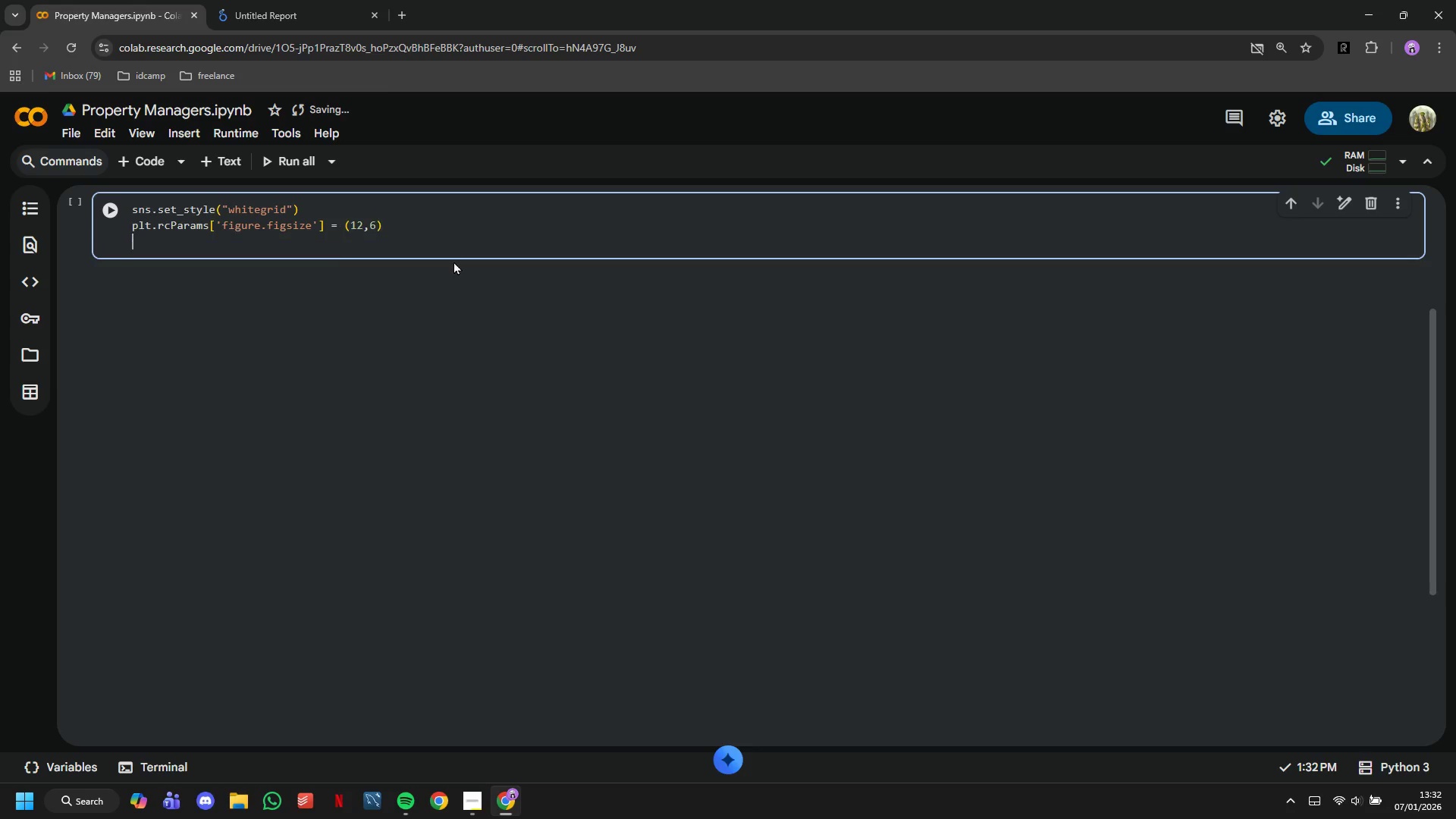 
key(Enter)
 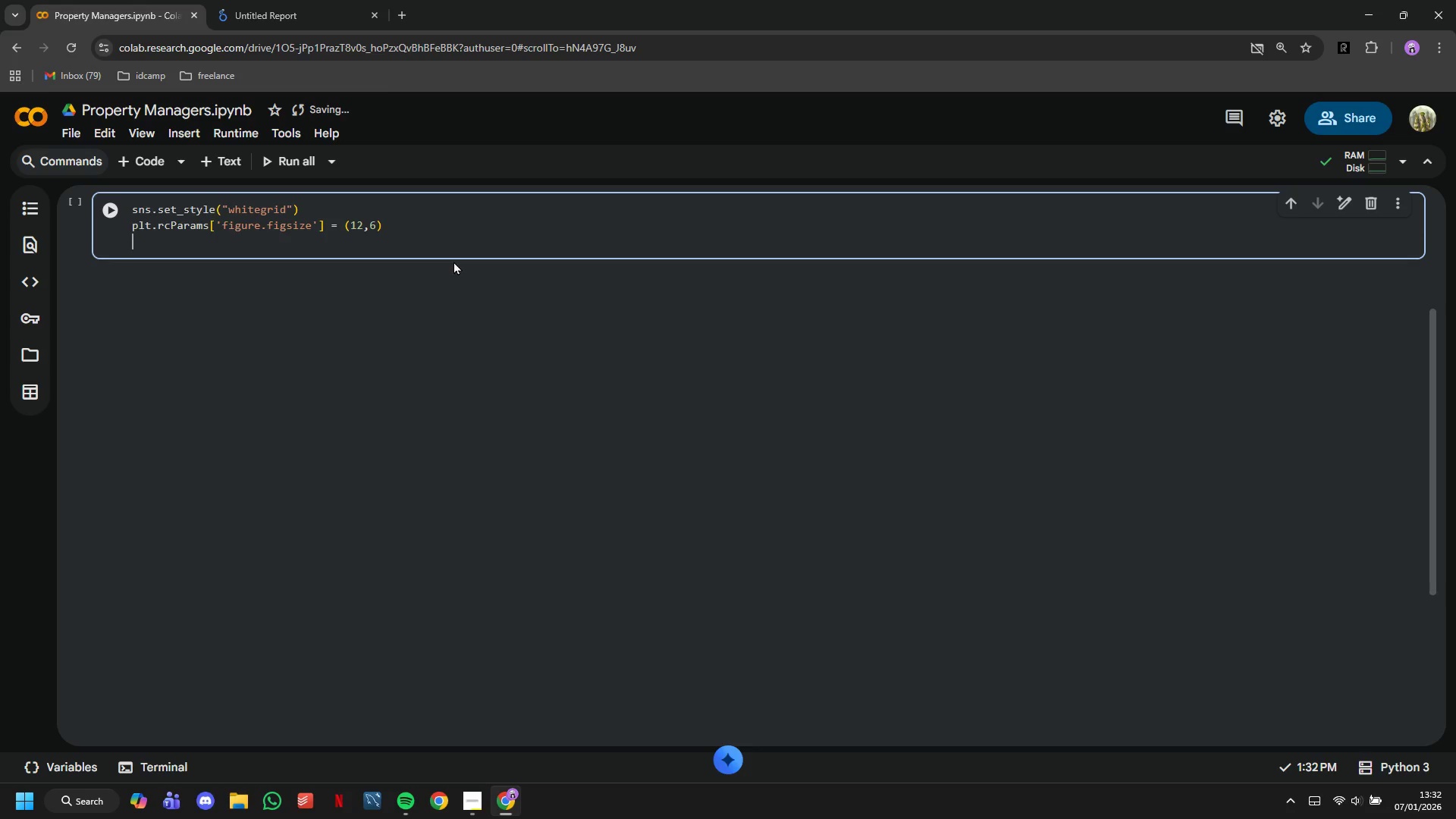 
type(print("Vacation Rental Performance Aa)
key(Backspace)
type(nalysis)
 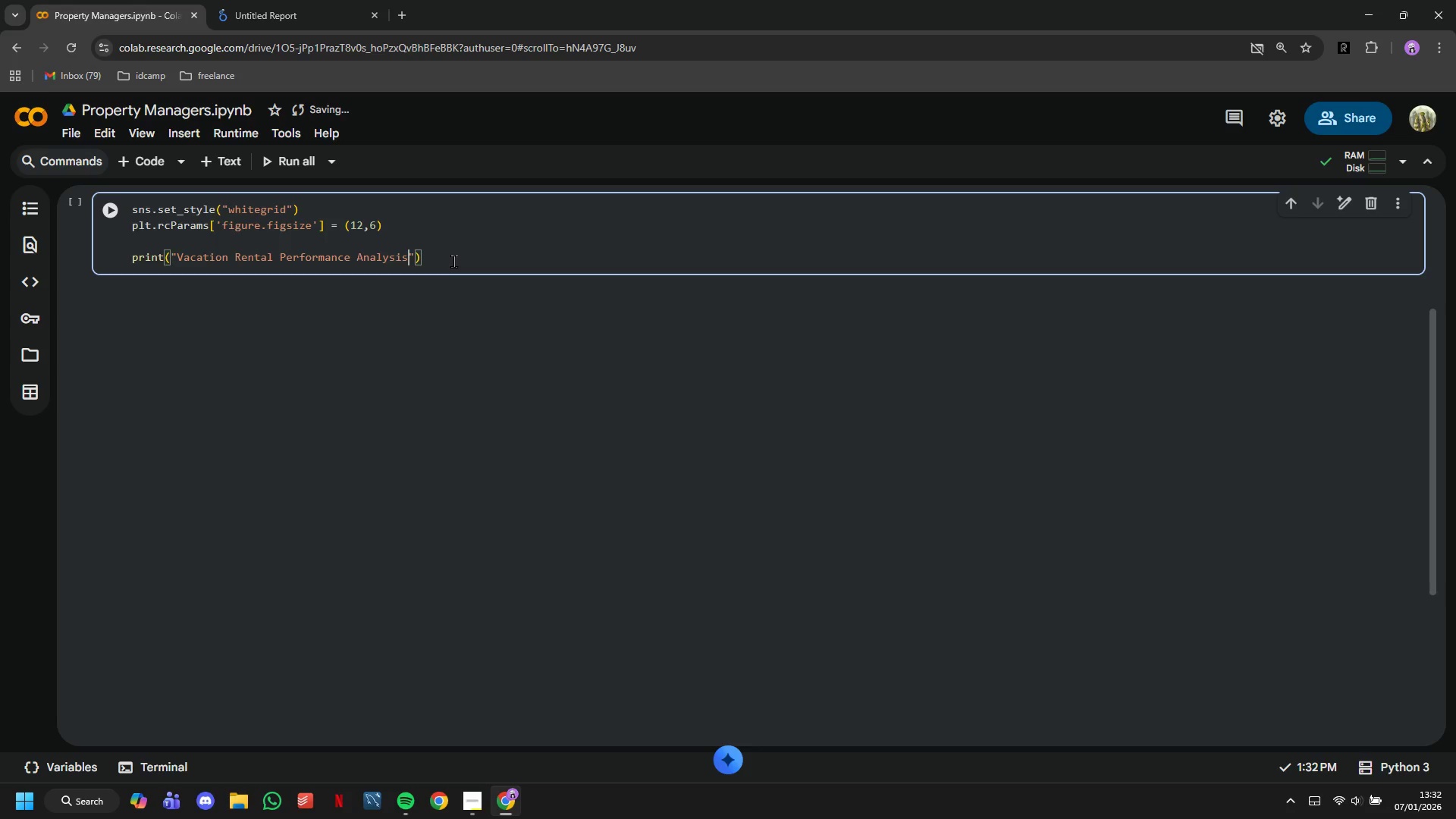 
left_click([105, 218])
 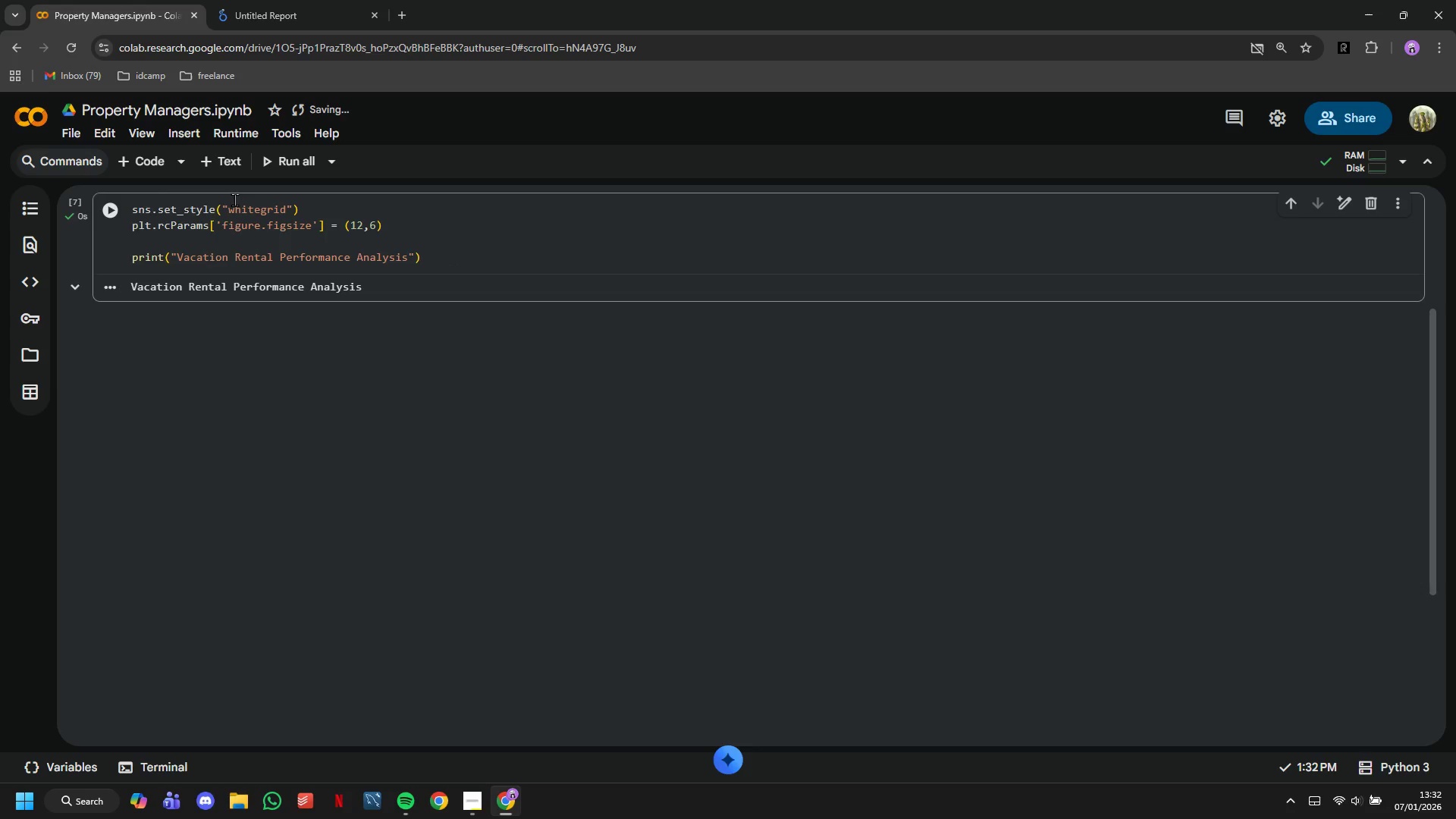 
wait(5.28)
 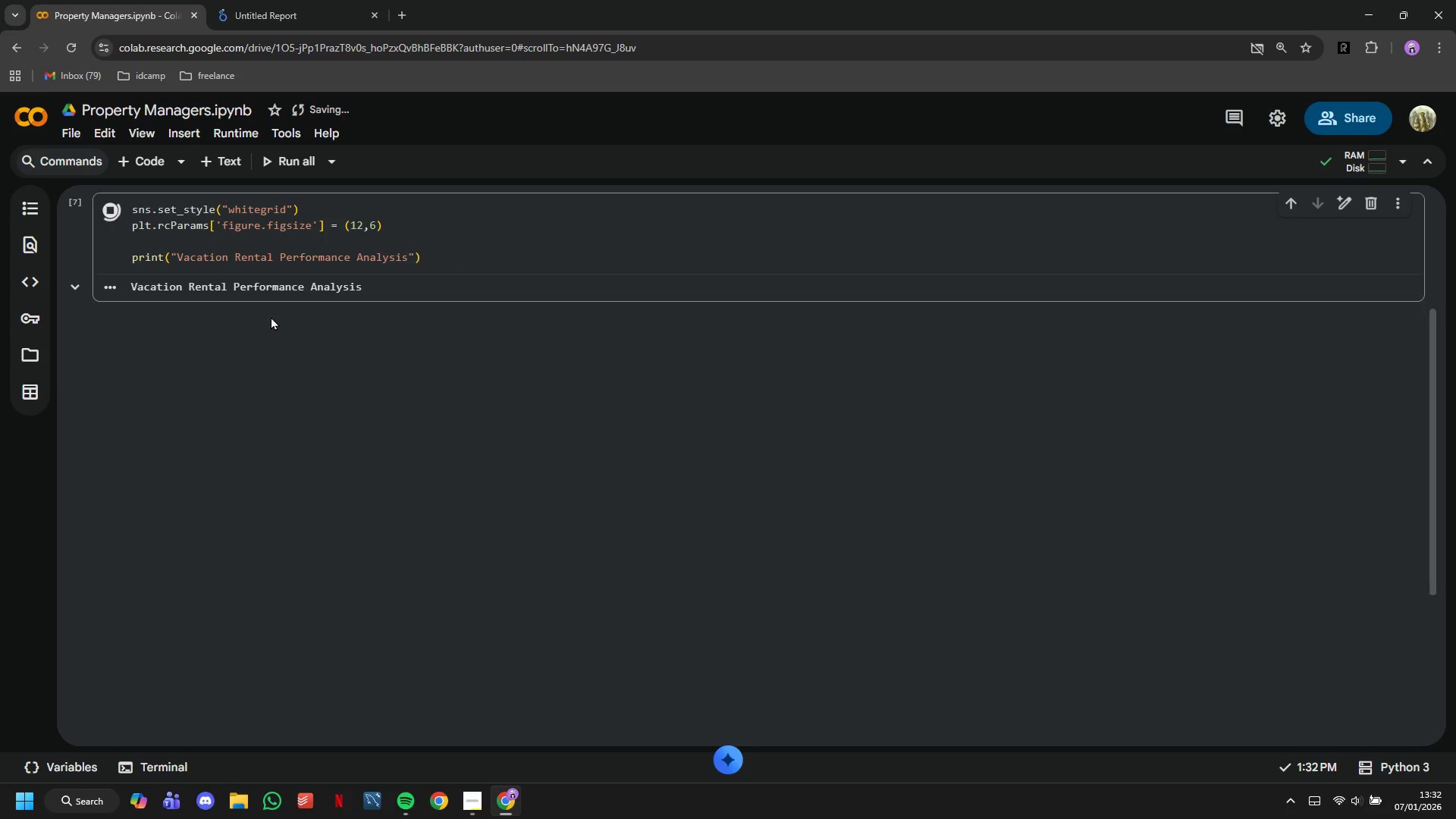 
type(# Load the data)
 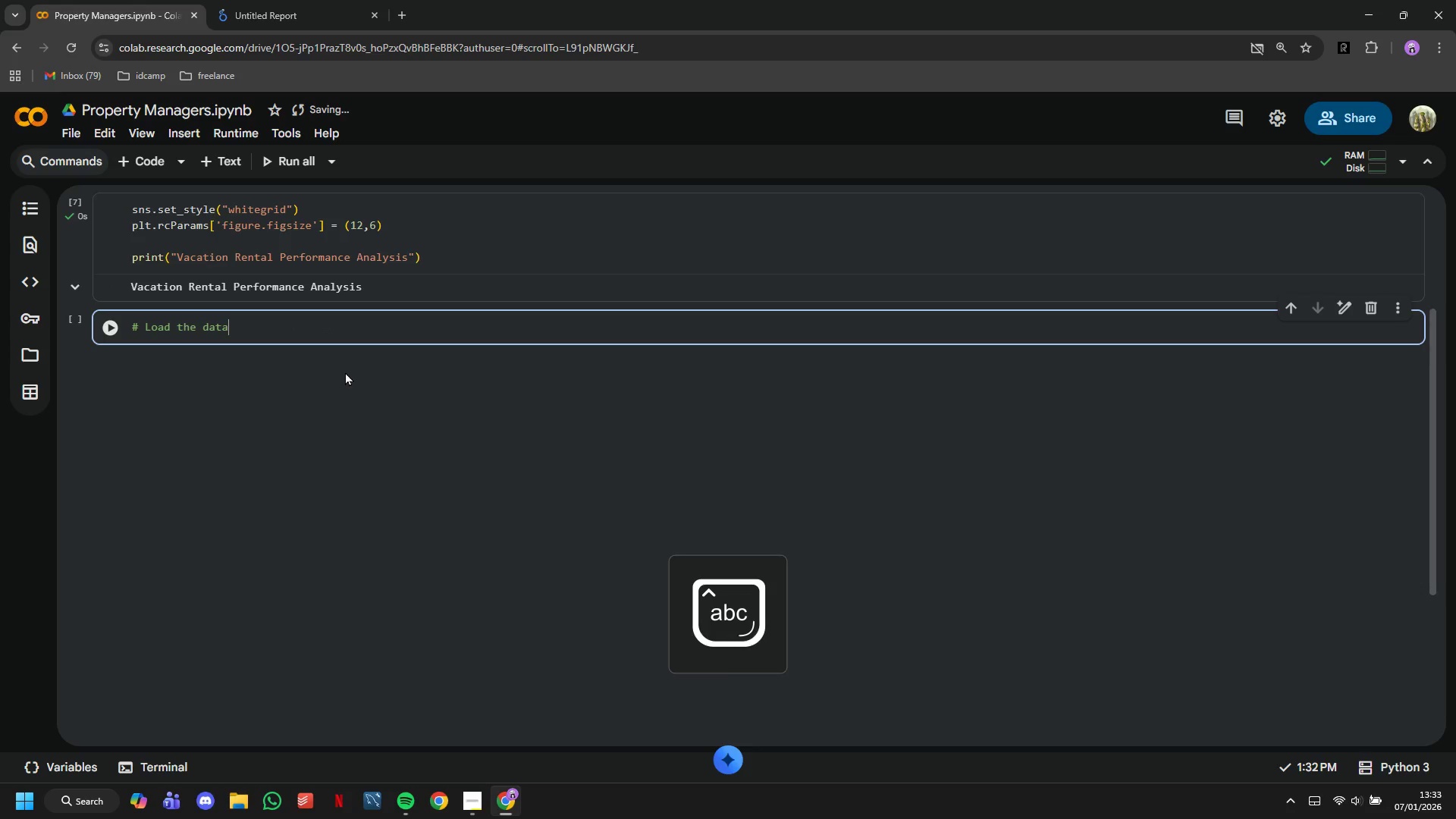 
key(Enter)
 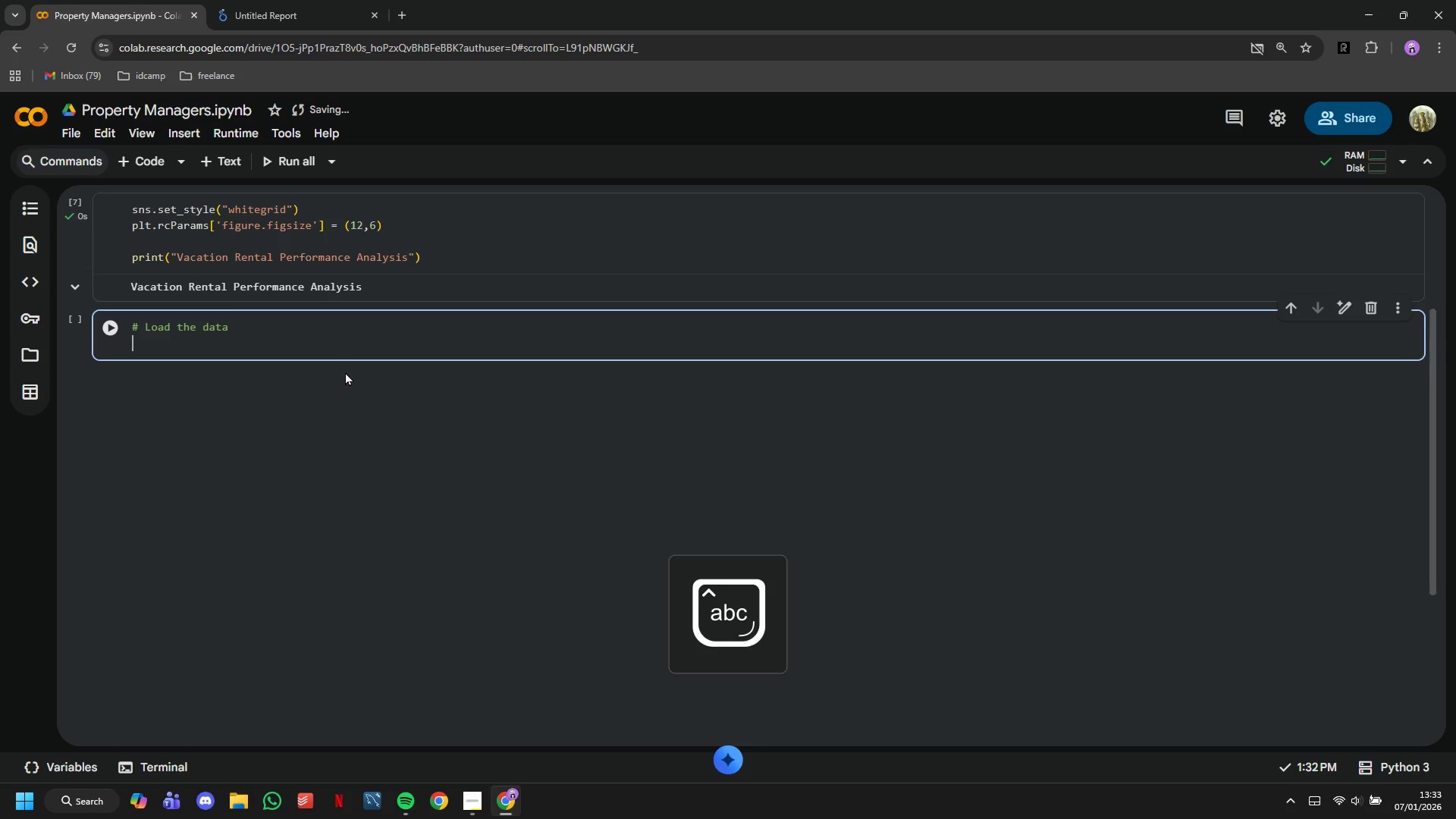 
left_click([465, 801])